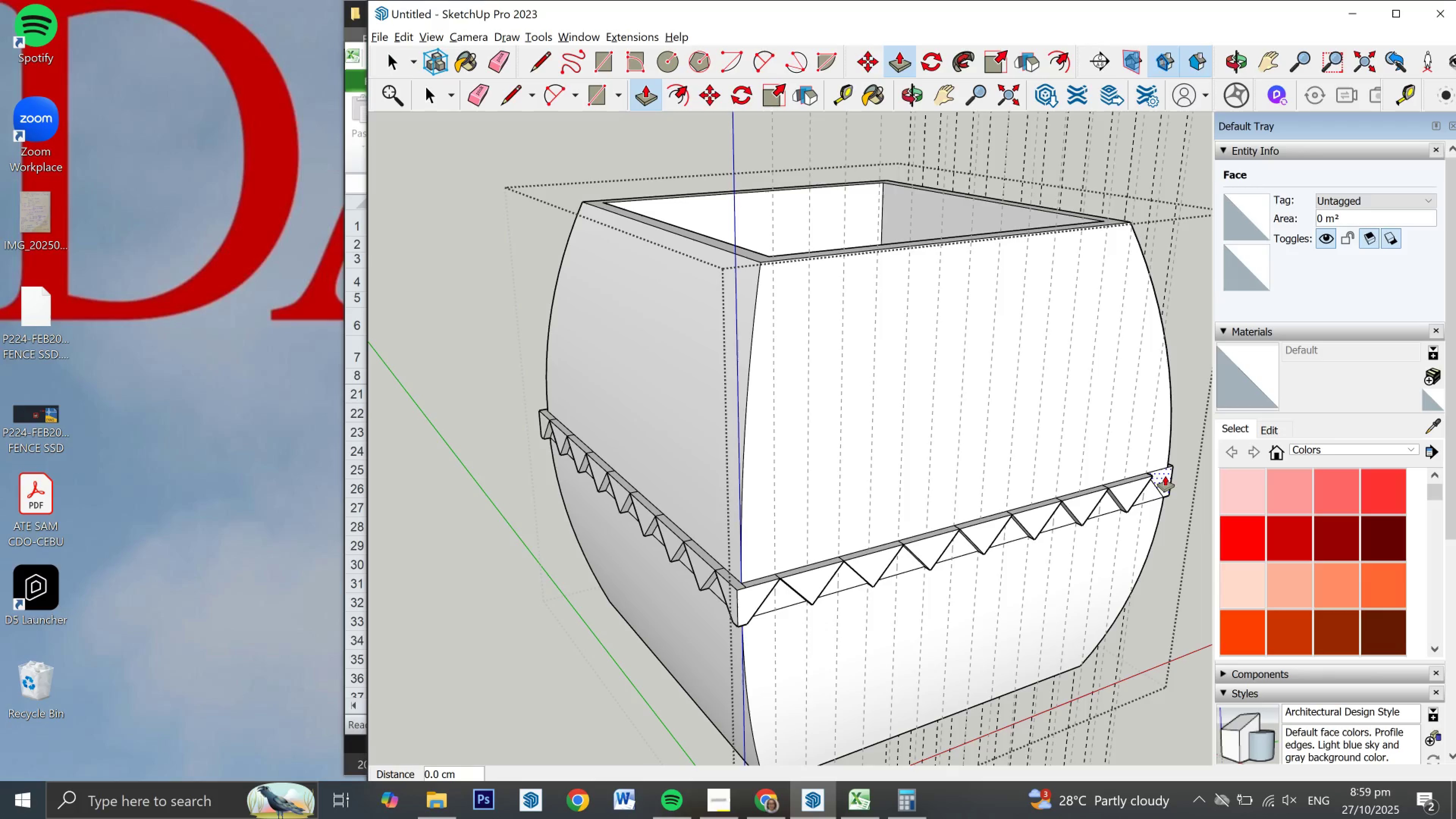 
double_click([1165, 476])
 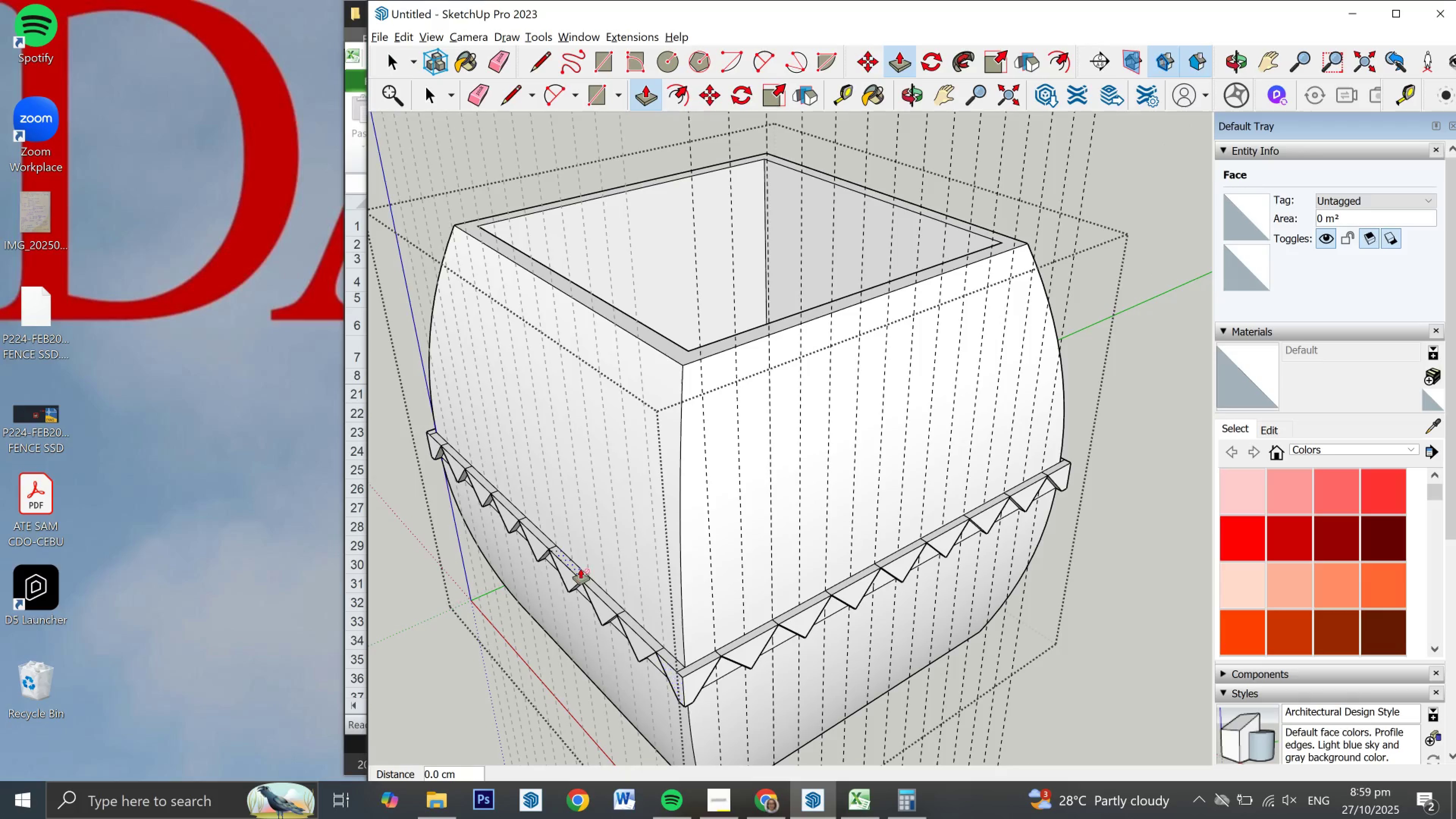 
scroll: coordinate [685, 667], scroll_direction: up, amount: 17.0
 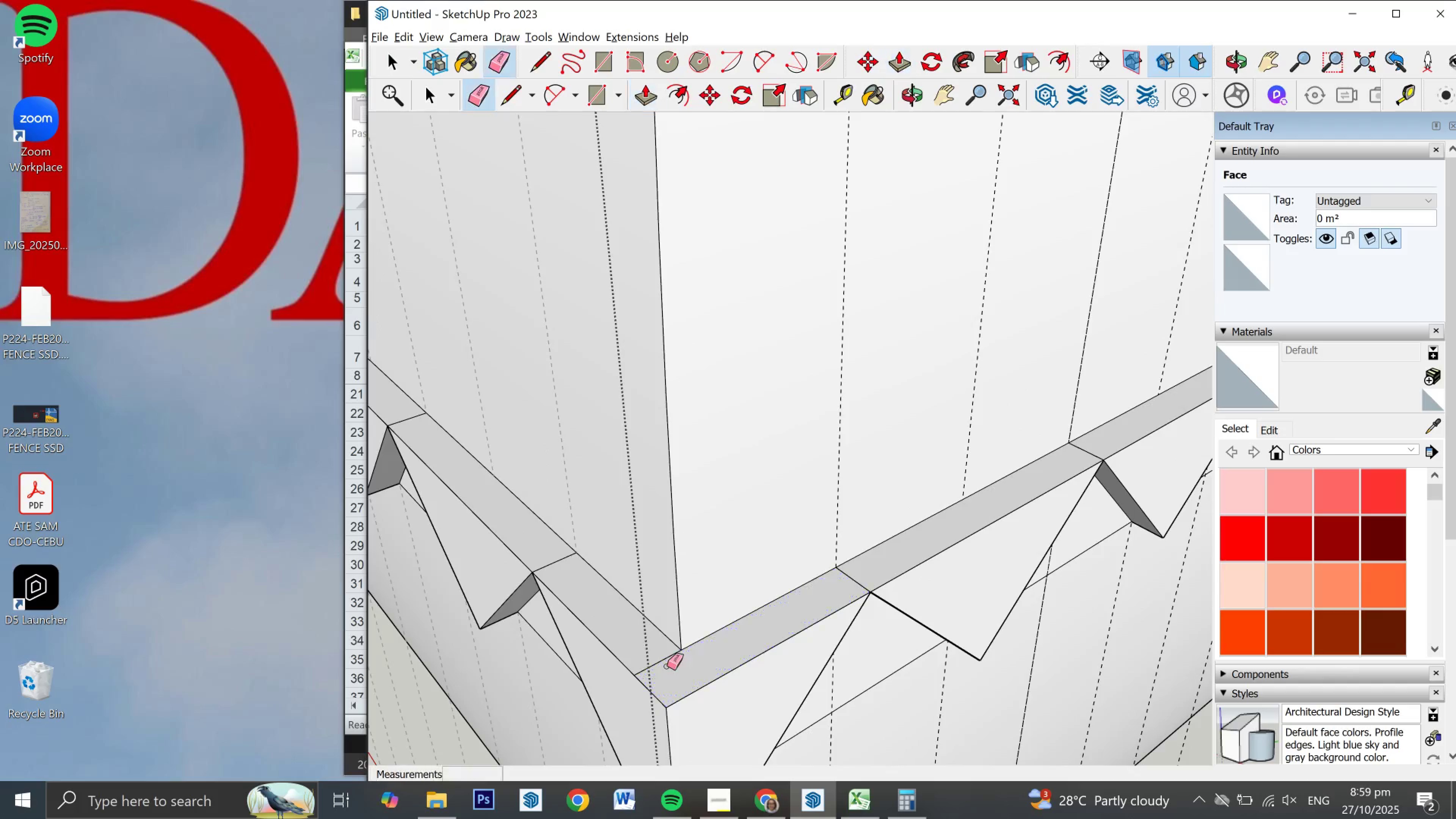 
key(E)
 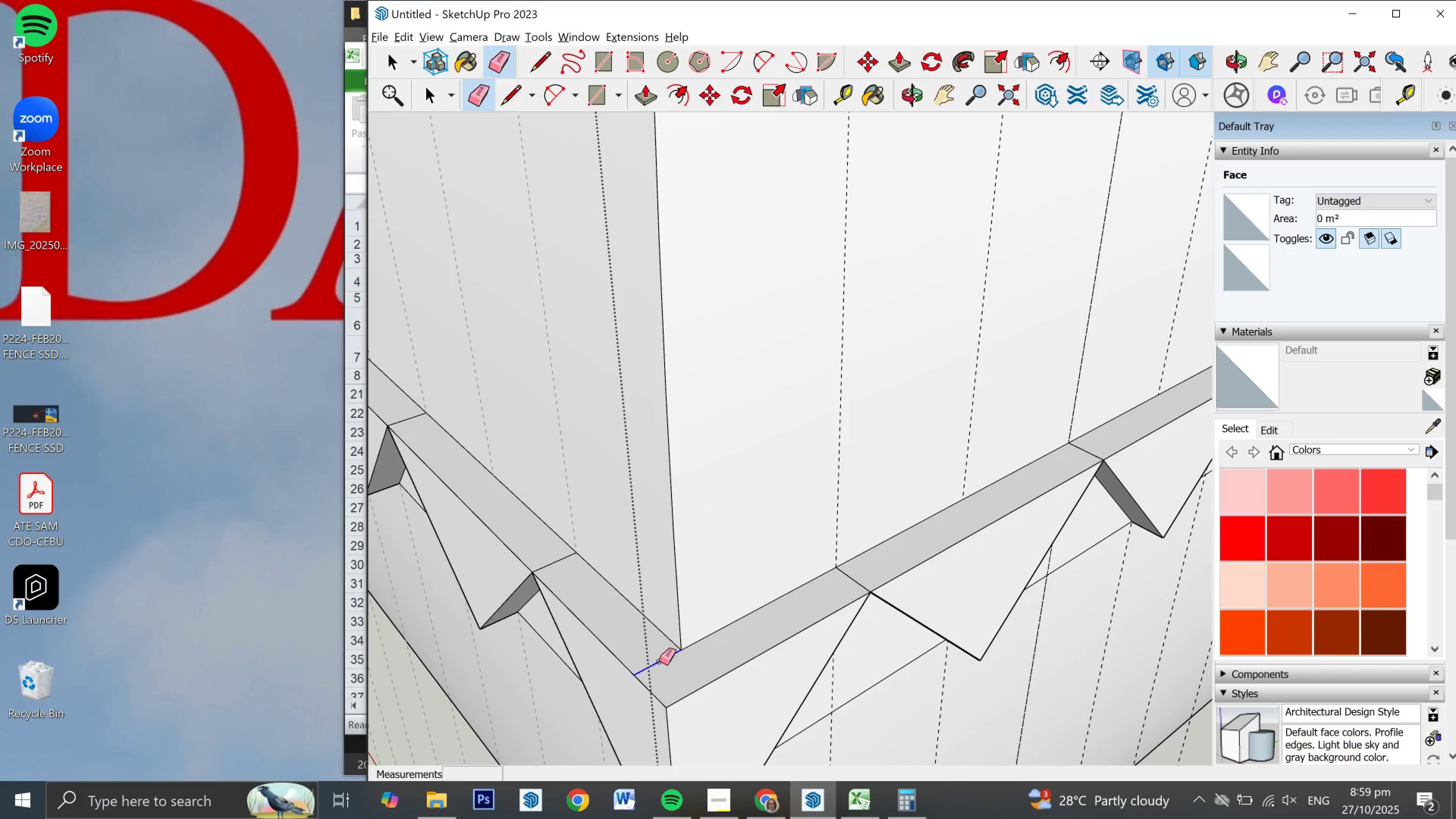 
left_click([659, 661])
 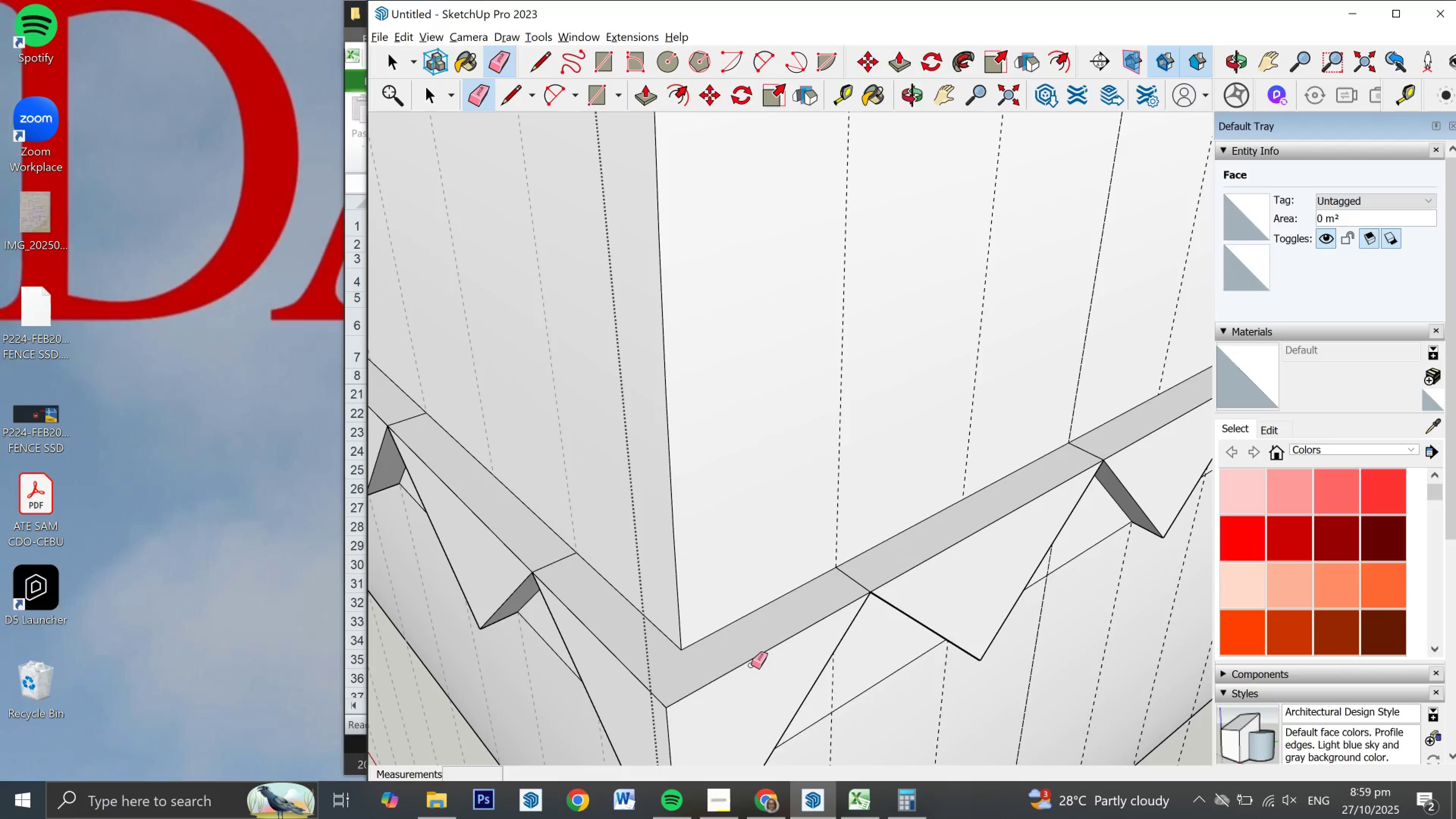 
scroll: coordinate [846, 643], scroll_direction: down, amount: 18.0
 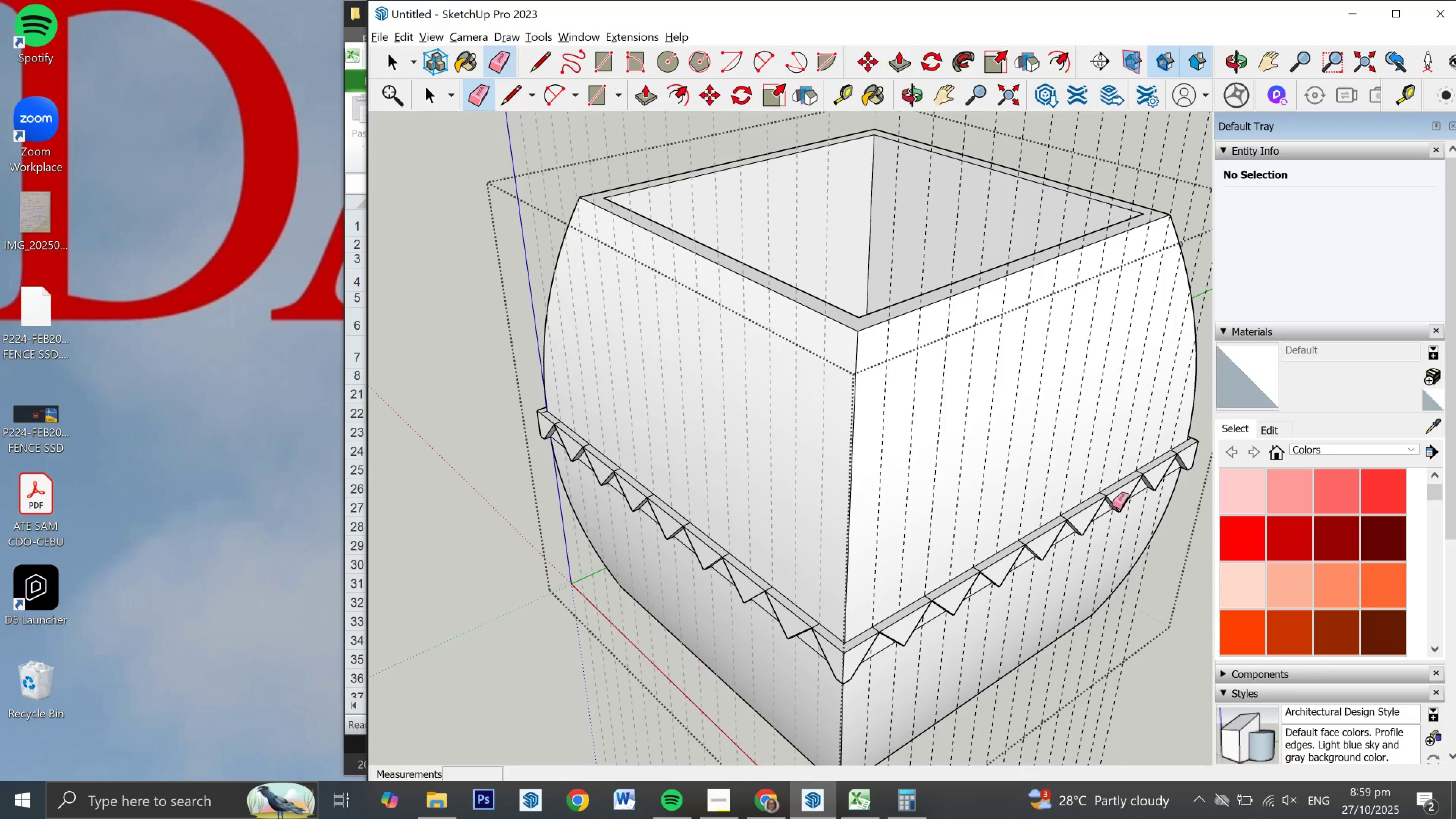 
scroll: coordinate [1192, 443], scroll_direction: up, amount: 23.0
 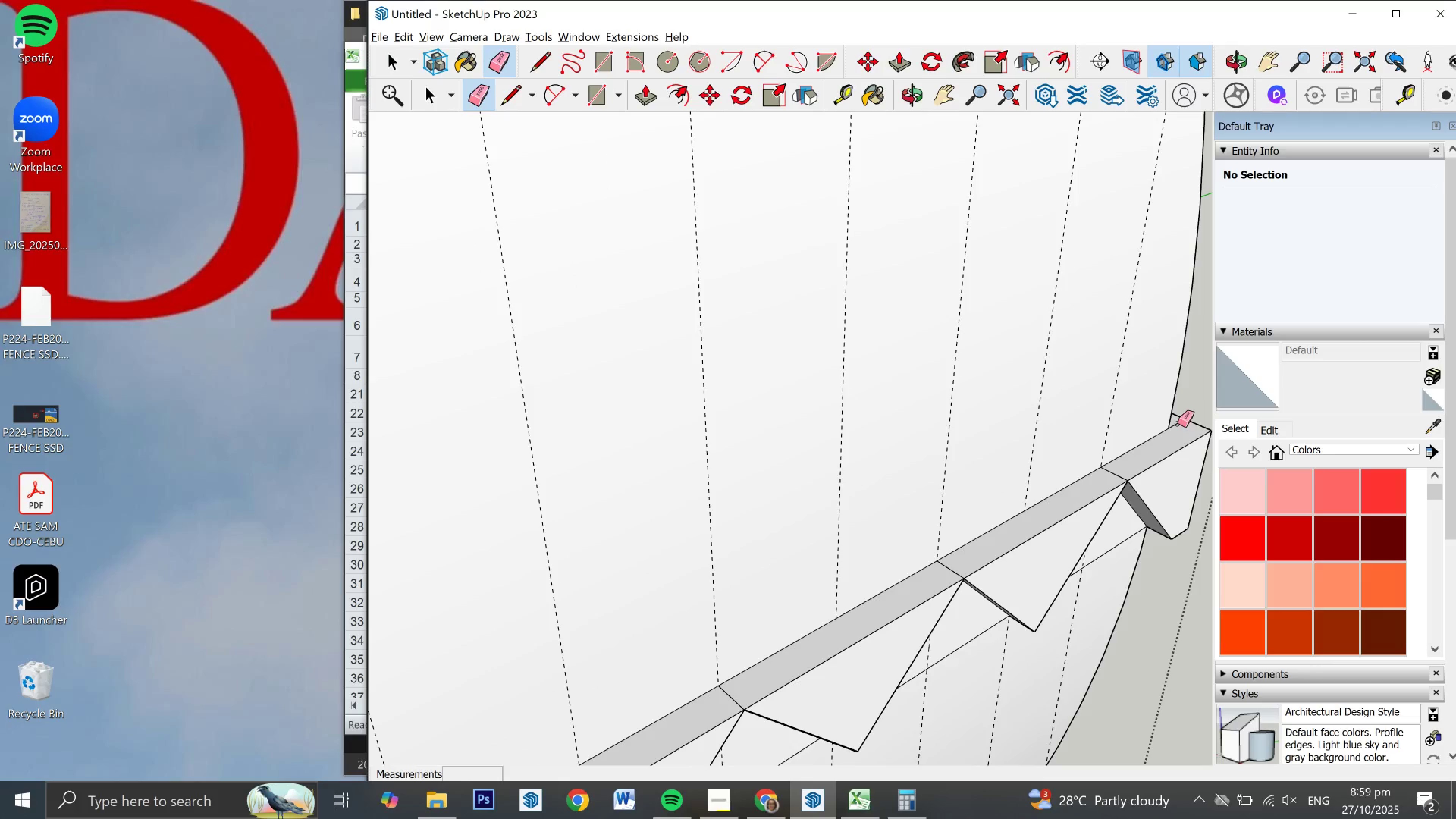 
left_click([1178, 424])
 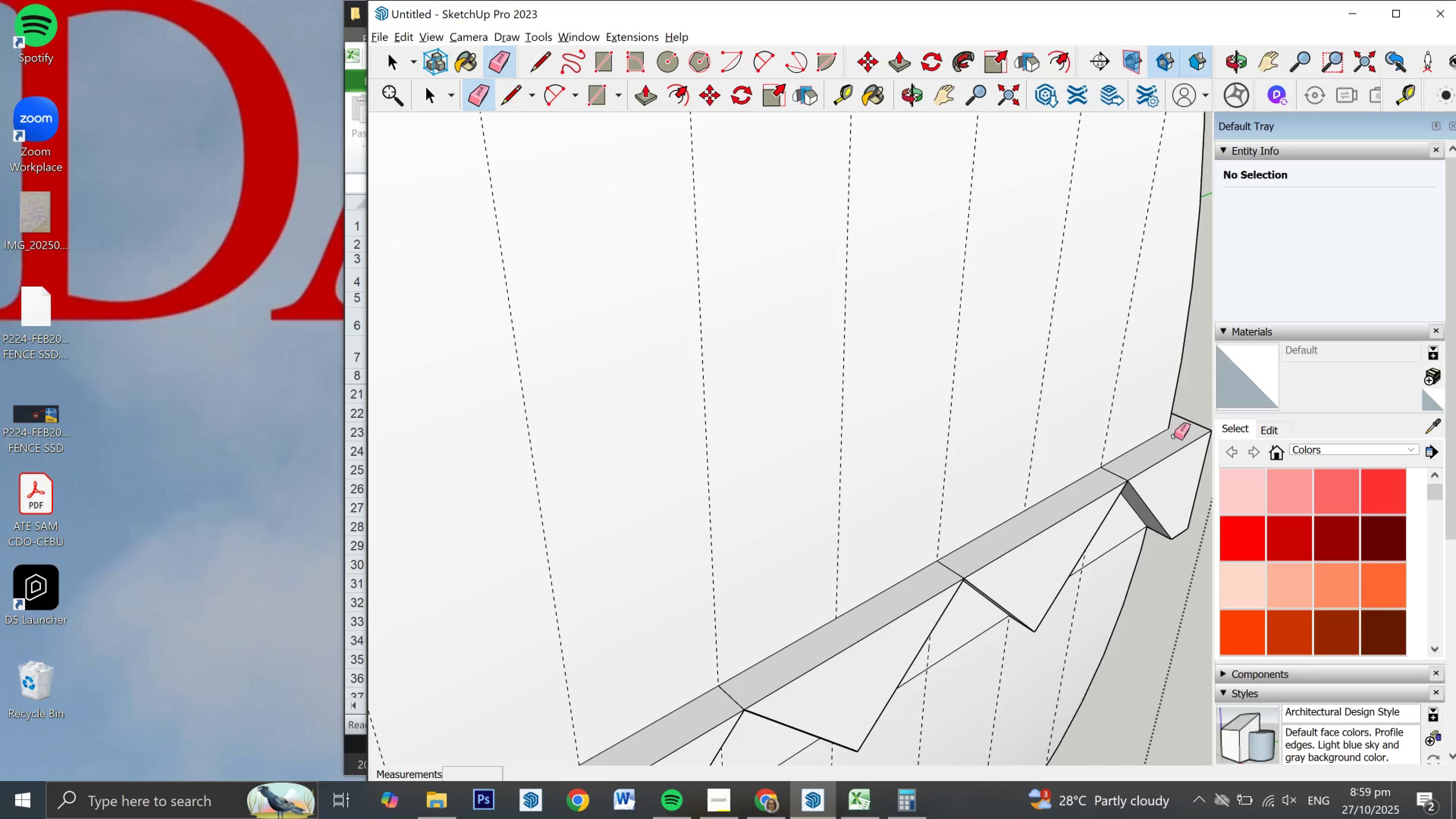 
scroll: coordinate [978, 449], scroll_direction: down, amount: 24.0
 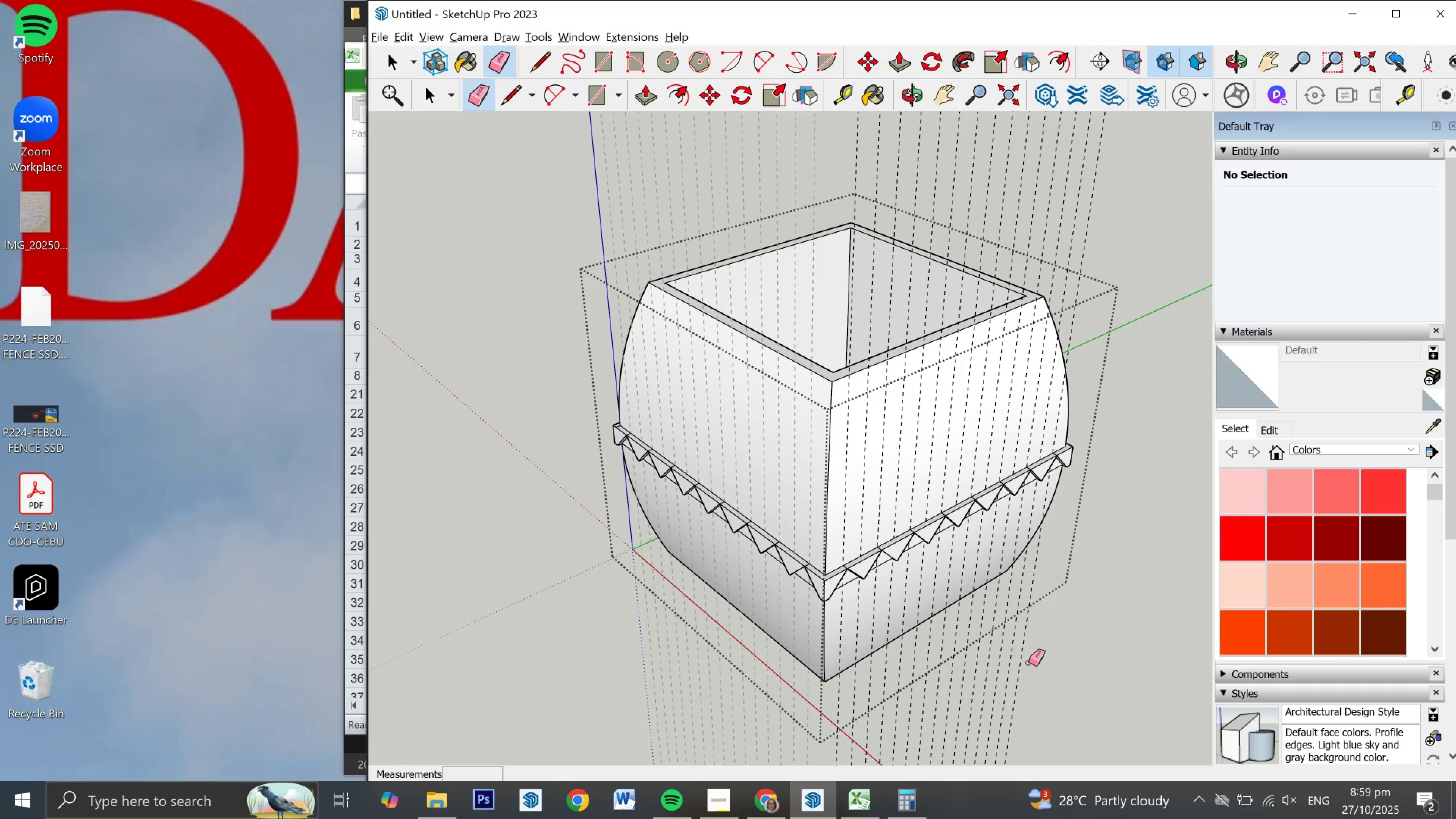 
left_click_drag(start_coordinate=[1032, 665], to_coordinate=[825, 748])
 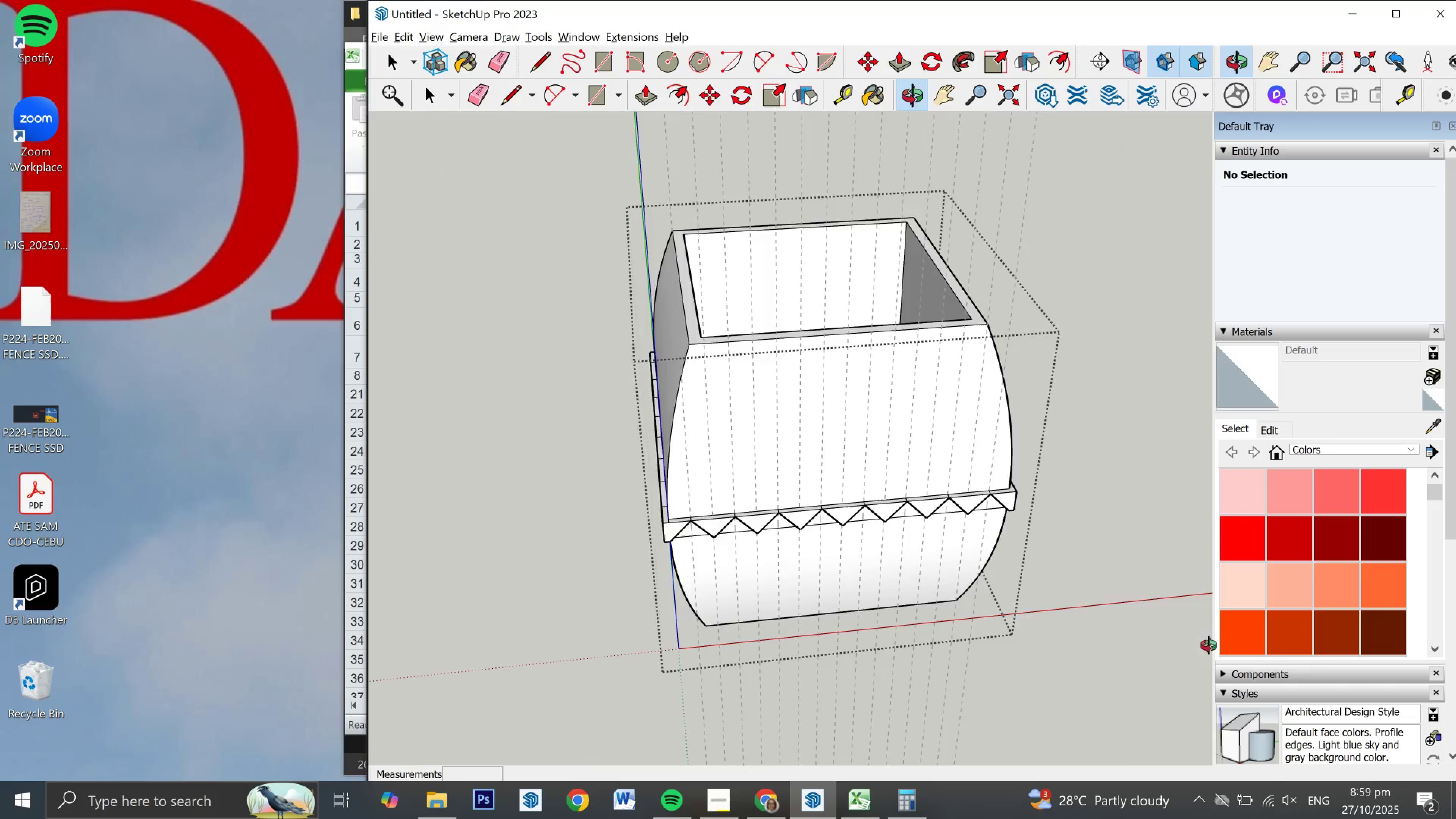 
scroll: coordinate [698, 505], scroll_direction: up, amount: 22.0
 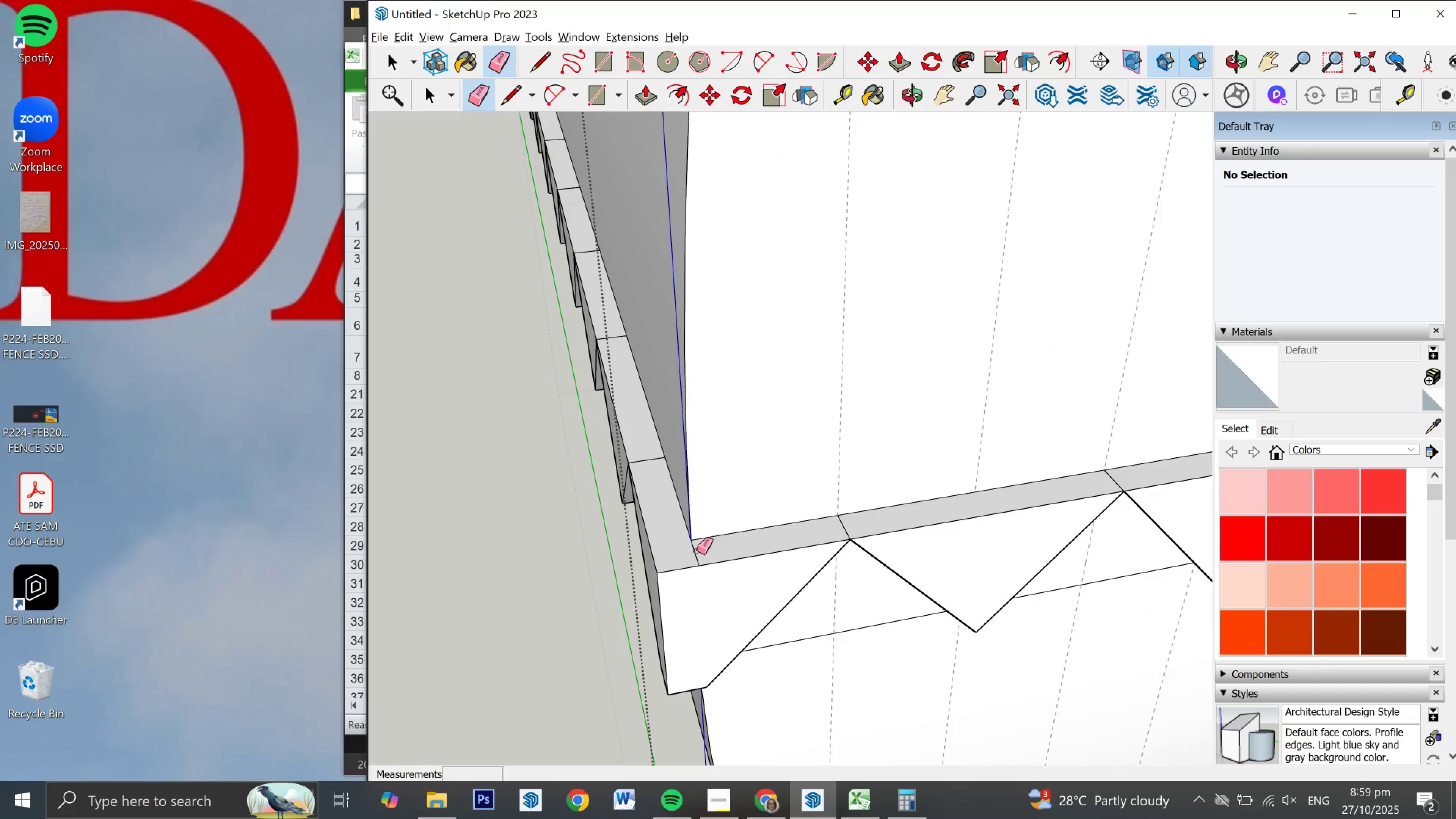 
left_click([697, 551])
 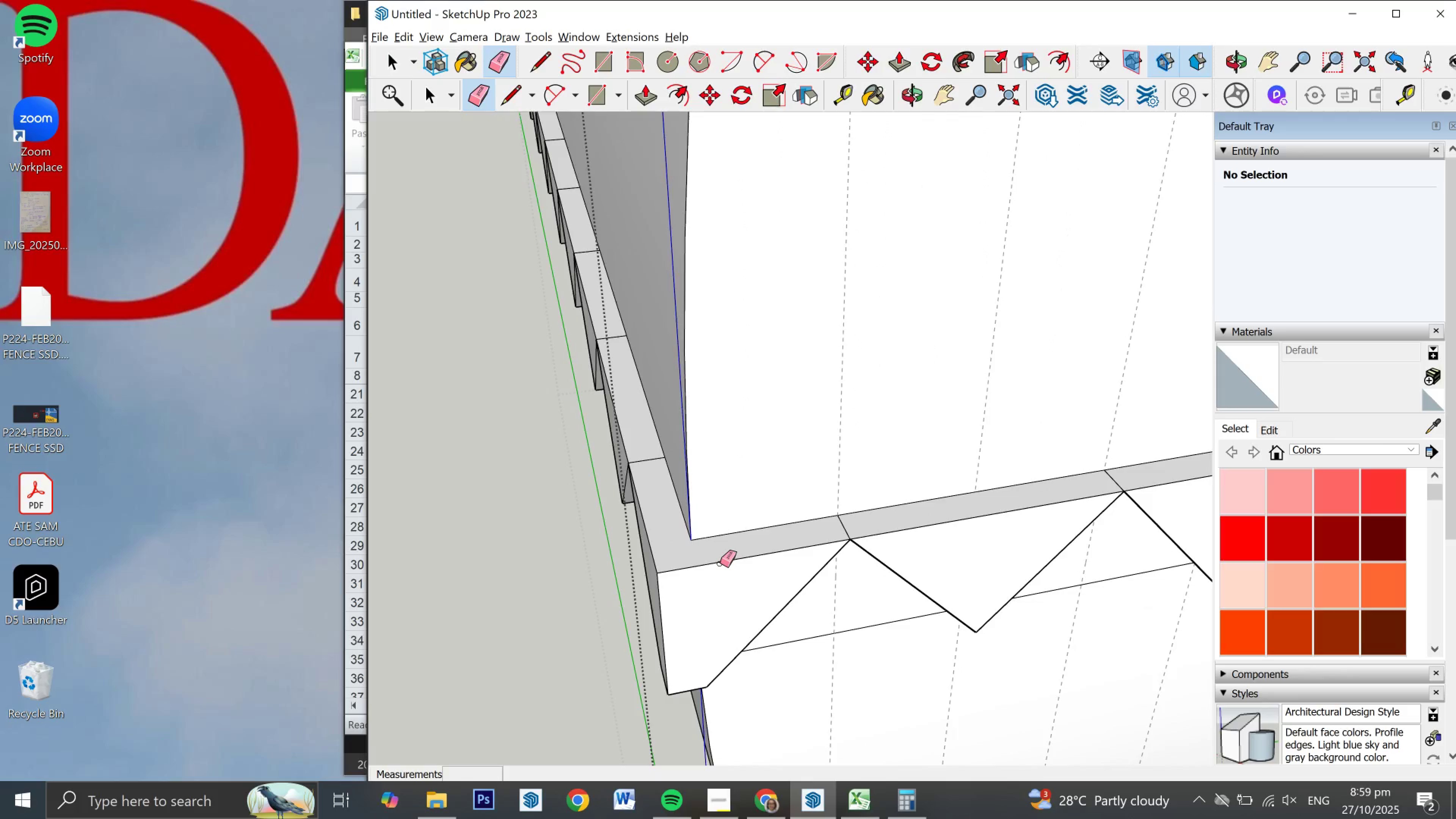 
scroll: coordinate [932, 628], scroll_direction: down, amount: 28.0
 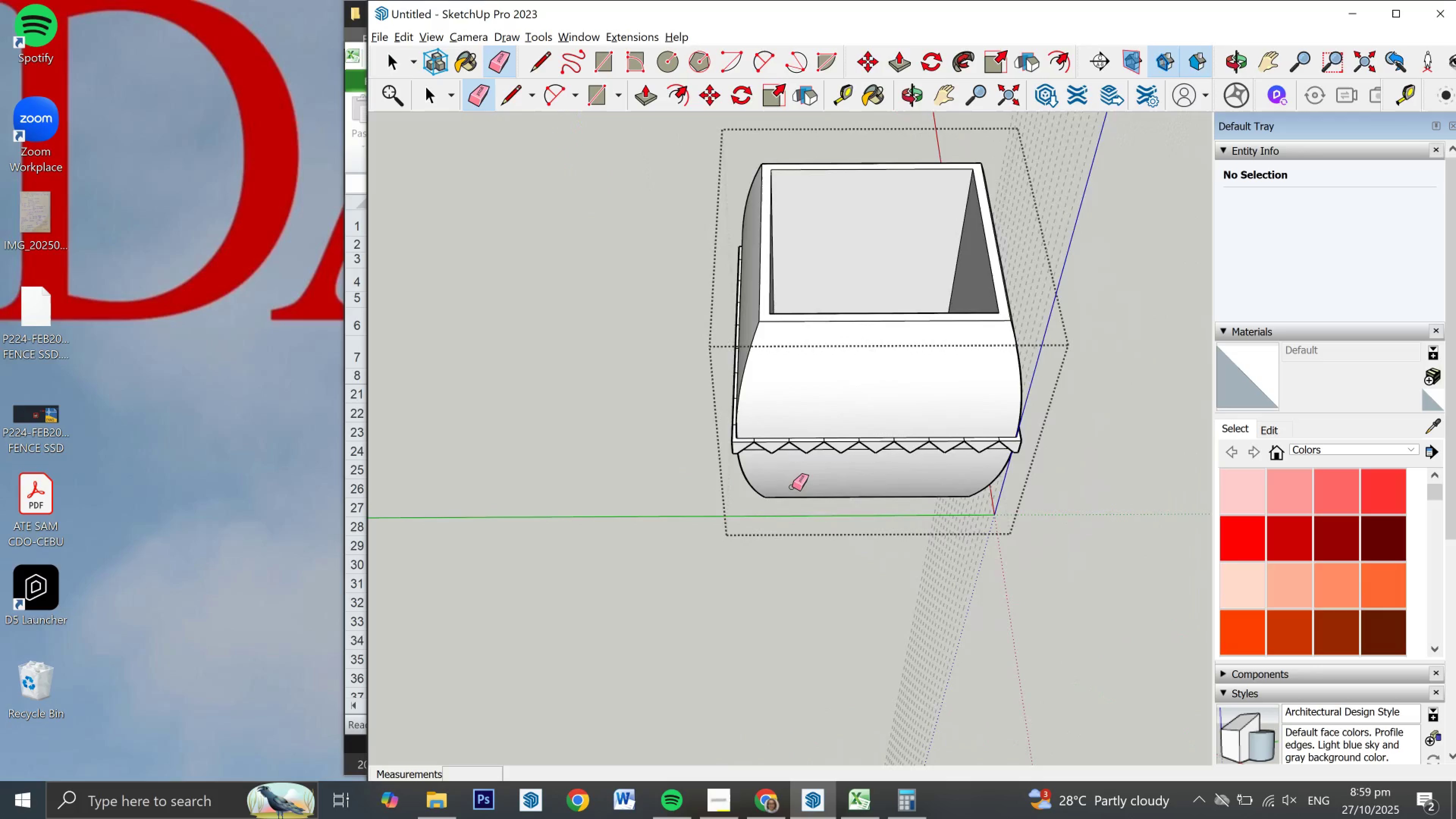 
scroll: coordinate [671, 414], scroll_direction: up, amount: 5.0
 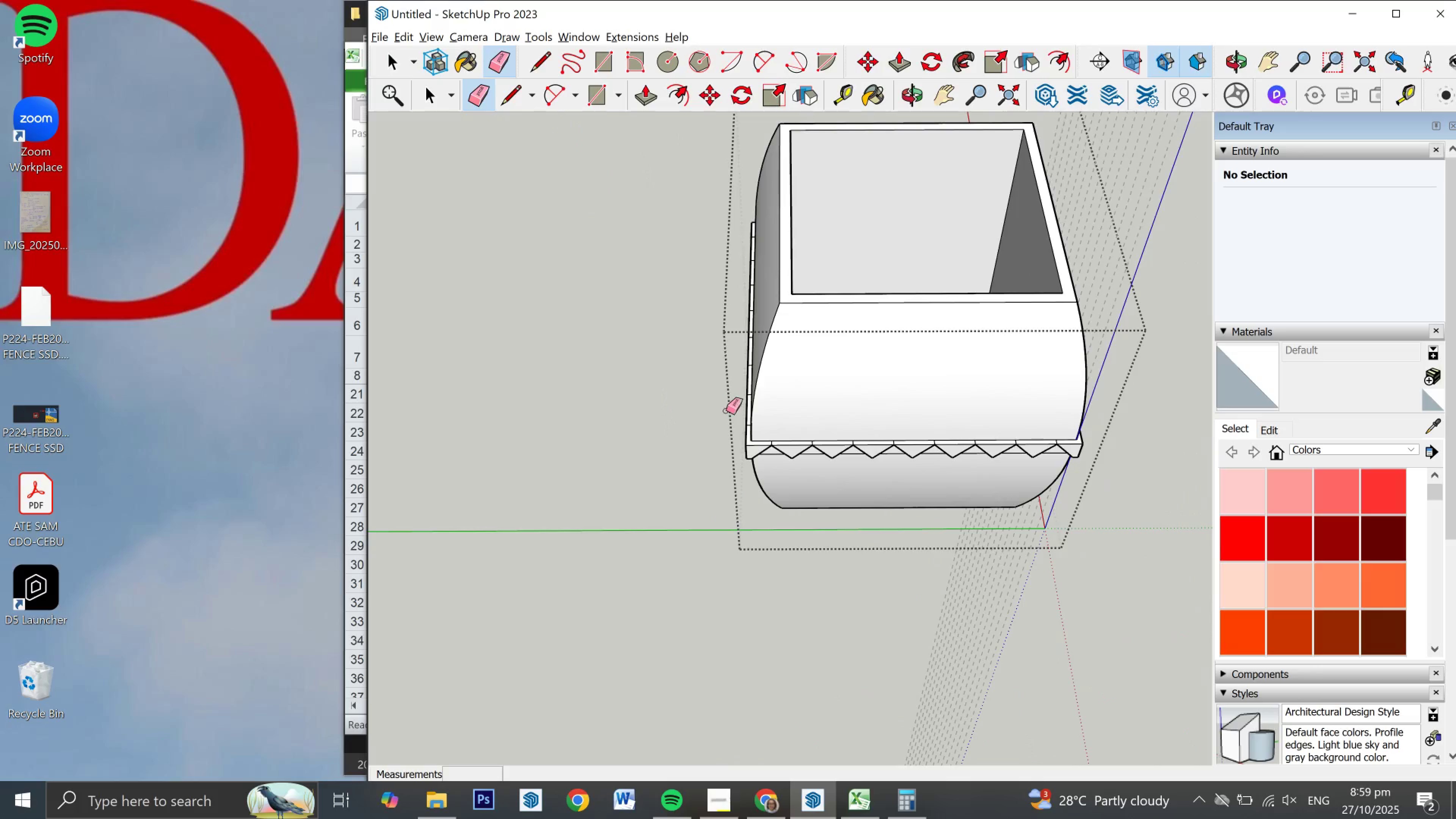 
scroll: coordinate [629, 428], scroll_direction: down, amount: 6.0
 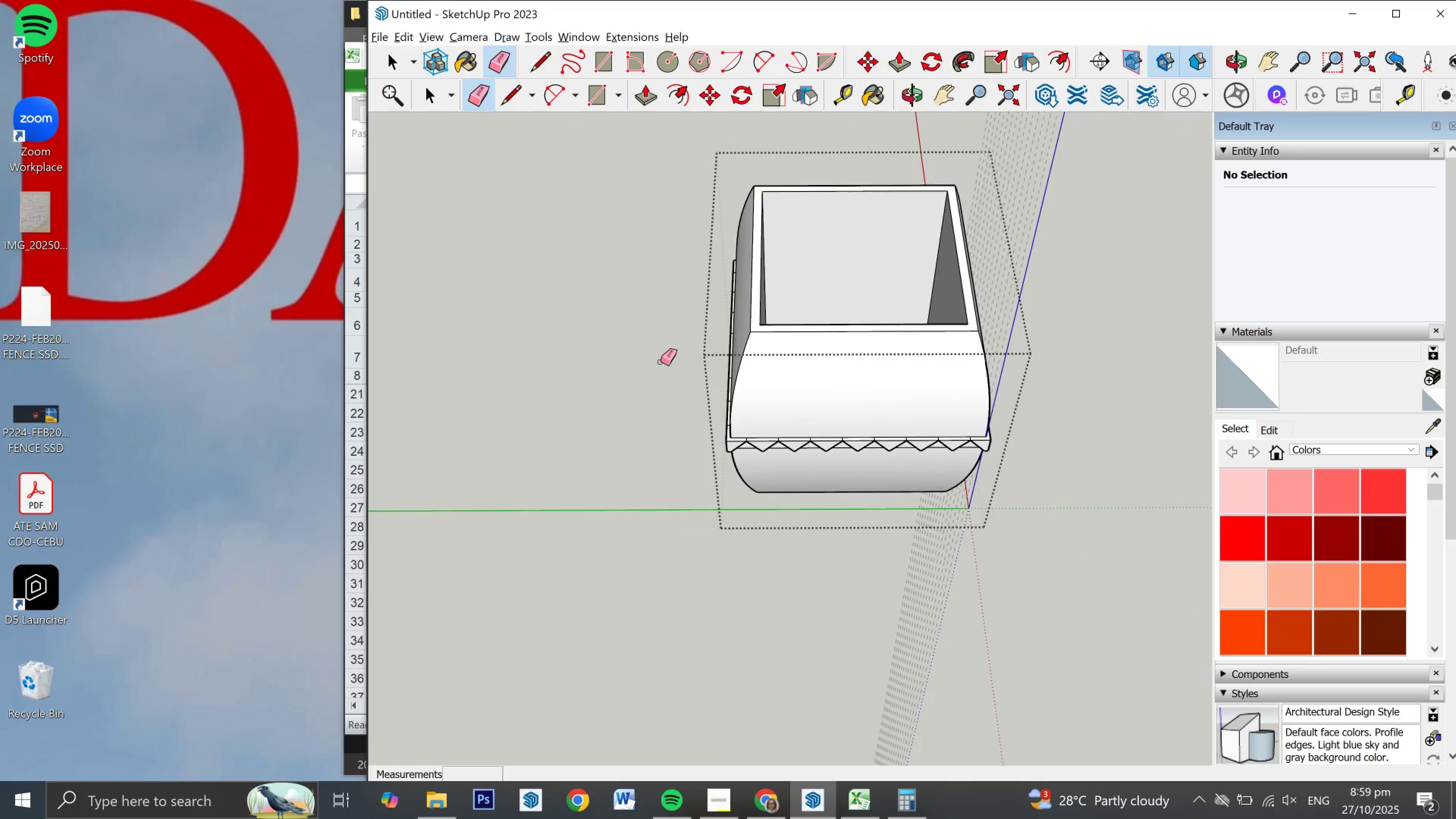 
scroll: coordinate [666, 341], scroll_direction: up, amount: 5.0
 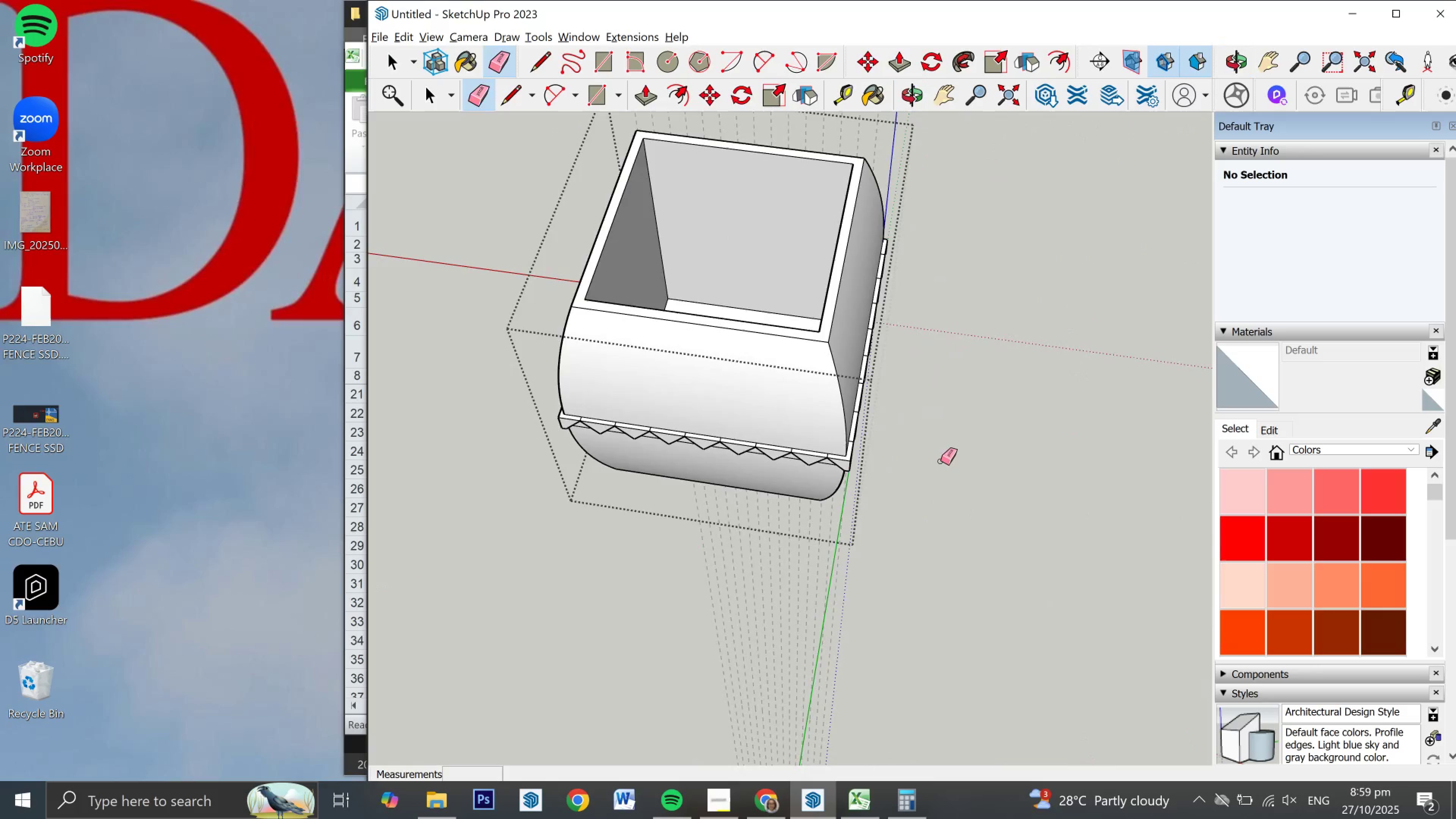 
key(Space)
 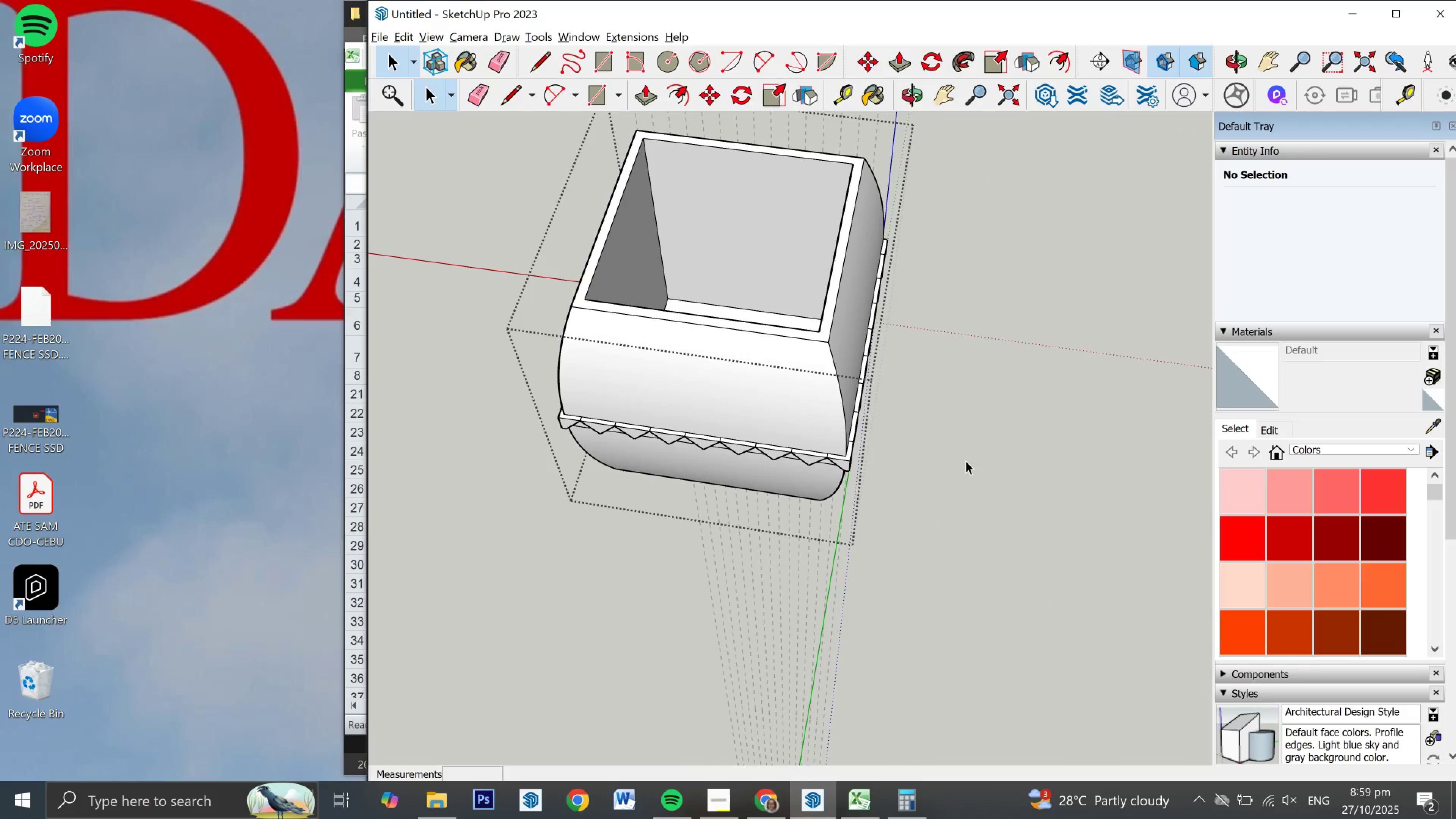 
left_click([966, 461])
 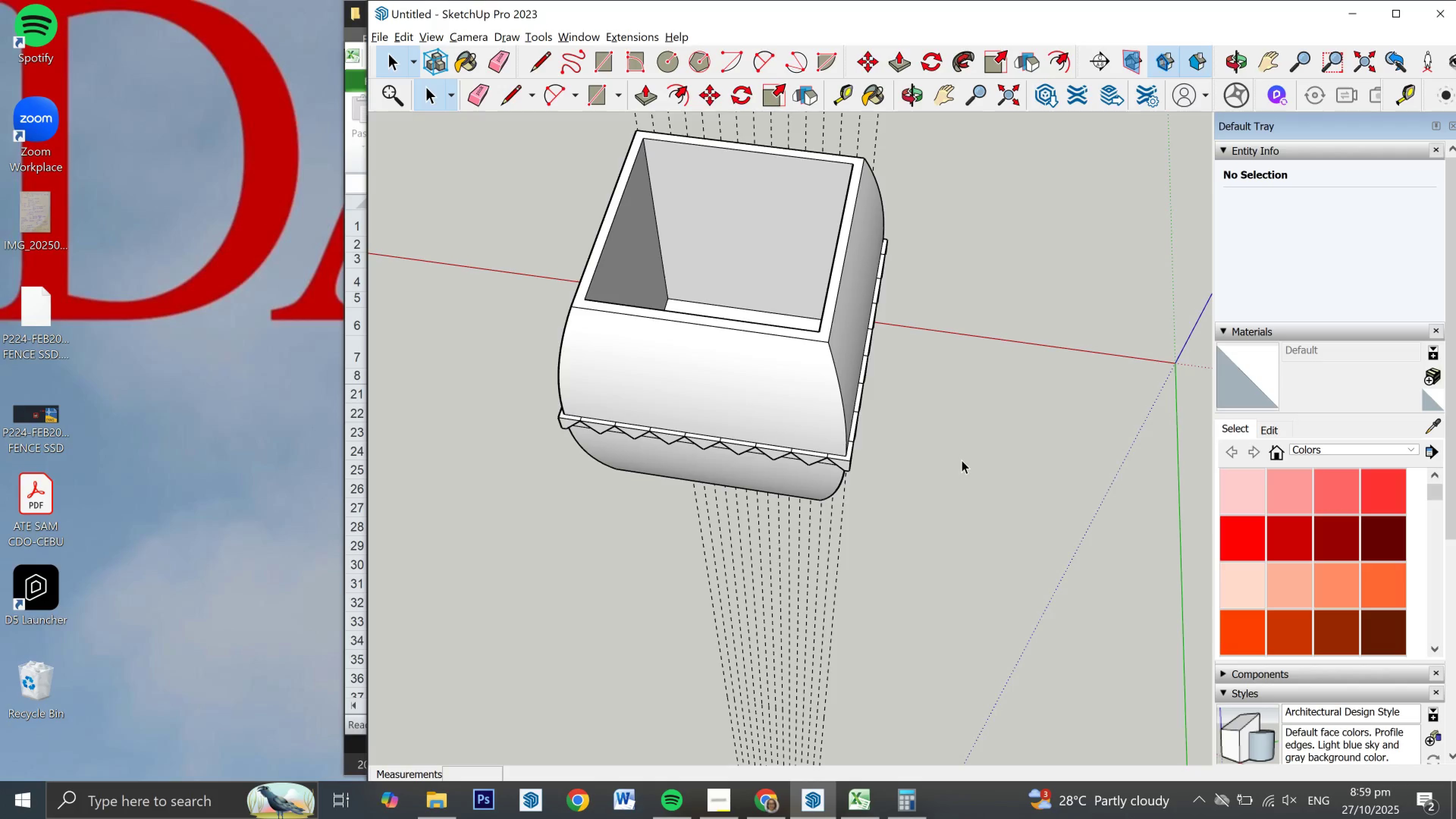 
scroll: coordinate [962, 460], scroll_direction: down, amount: 4.0
 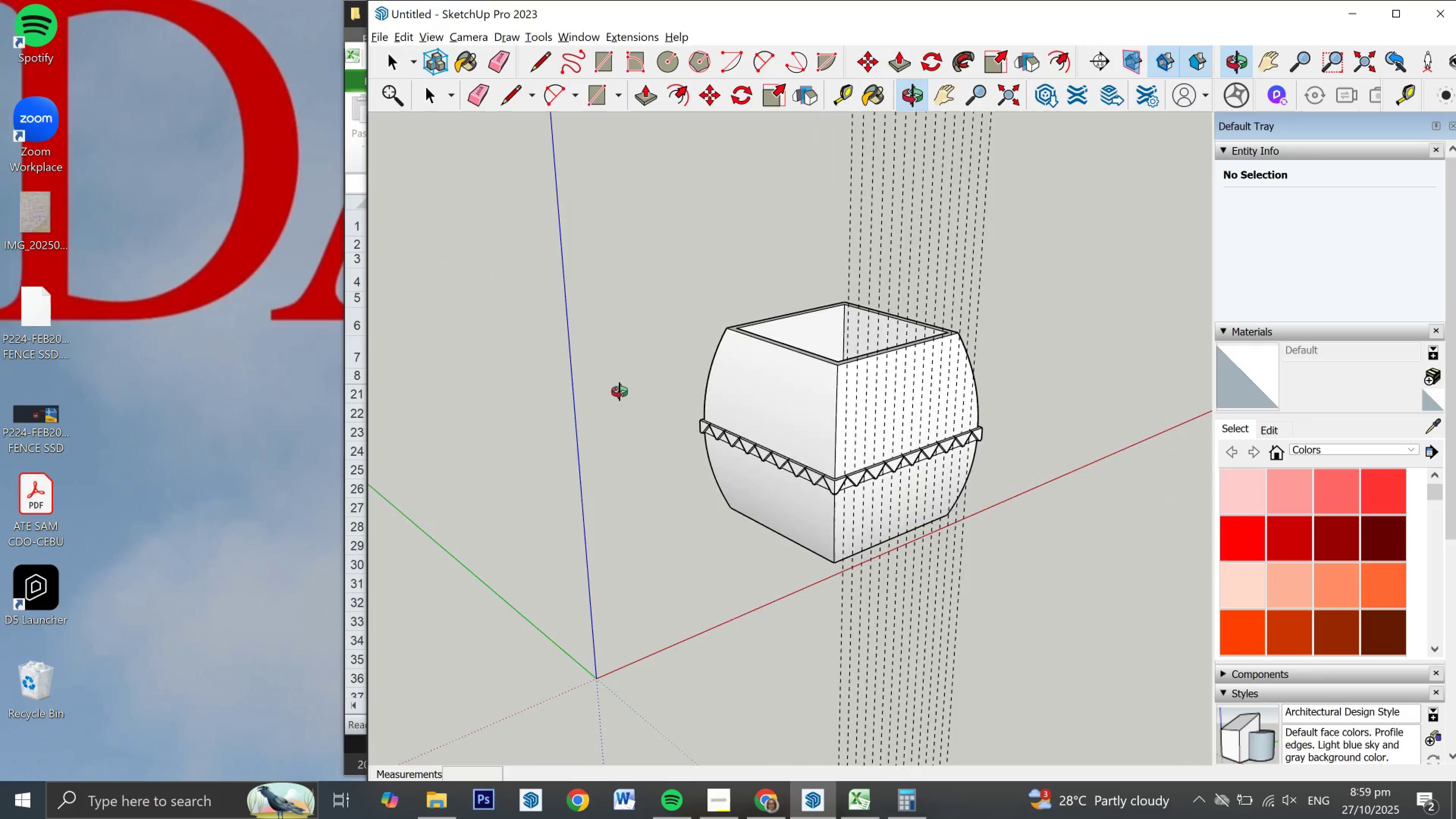 
key(E)
 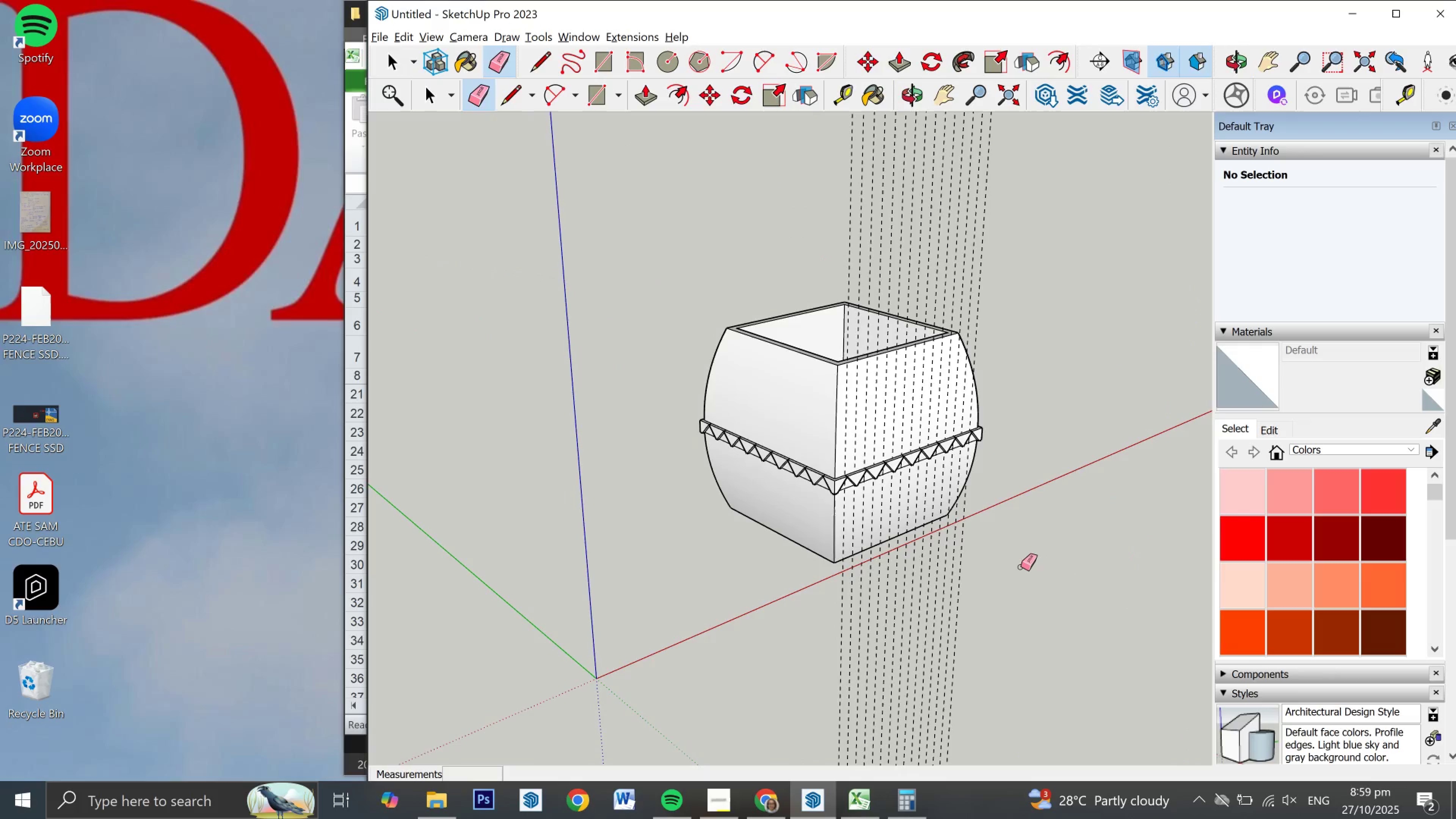 
left_click_drag(start_coordinate=[1020, 569], to_coordinate=[750, 653])
 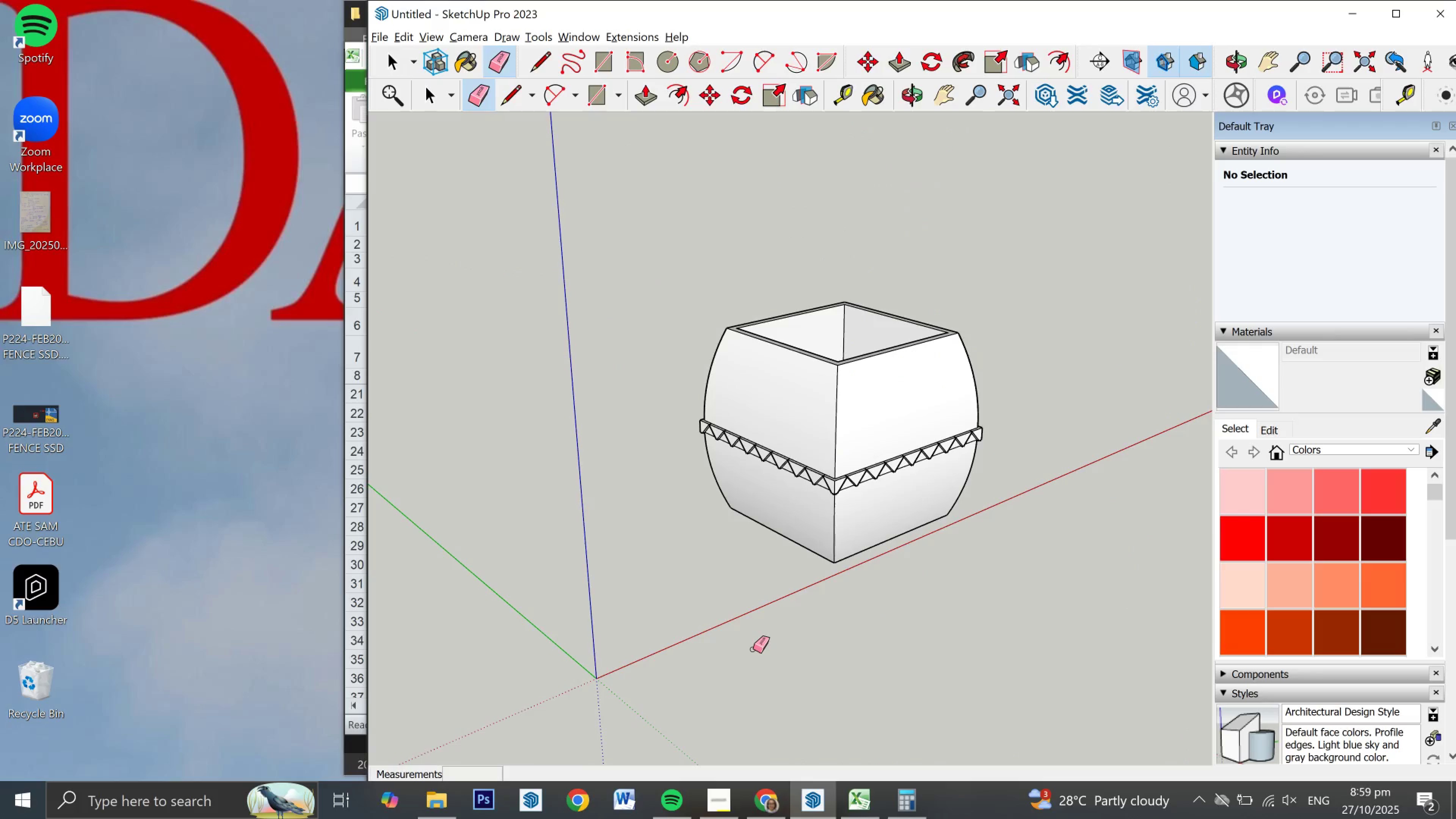 
key(Space)
 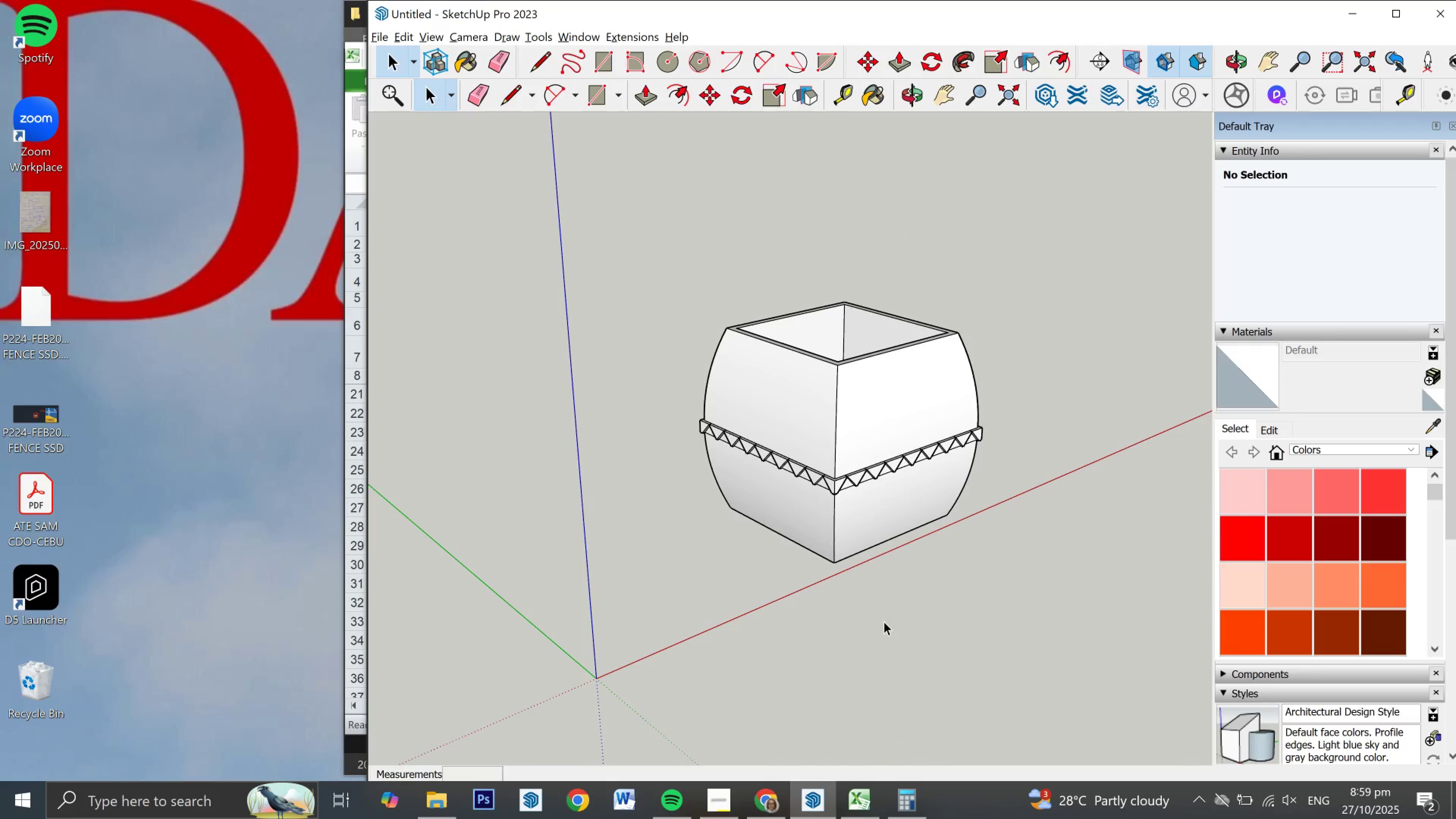 
left_click([884, 621])
 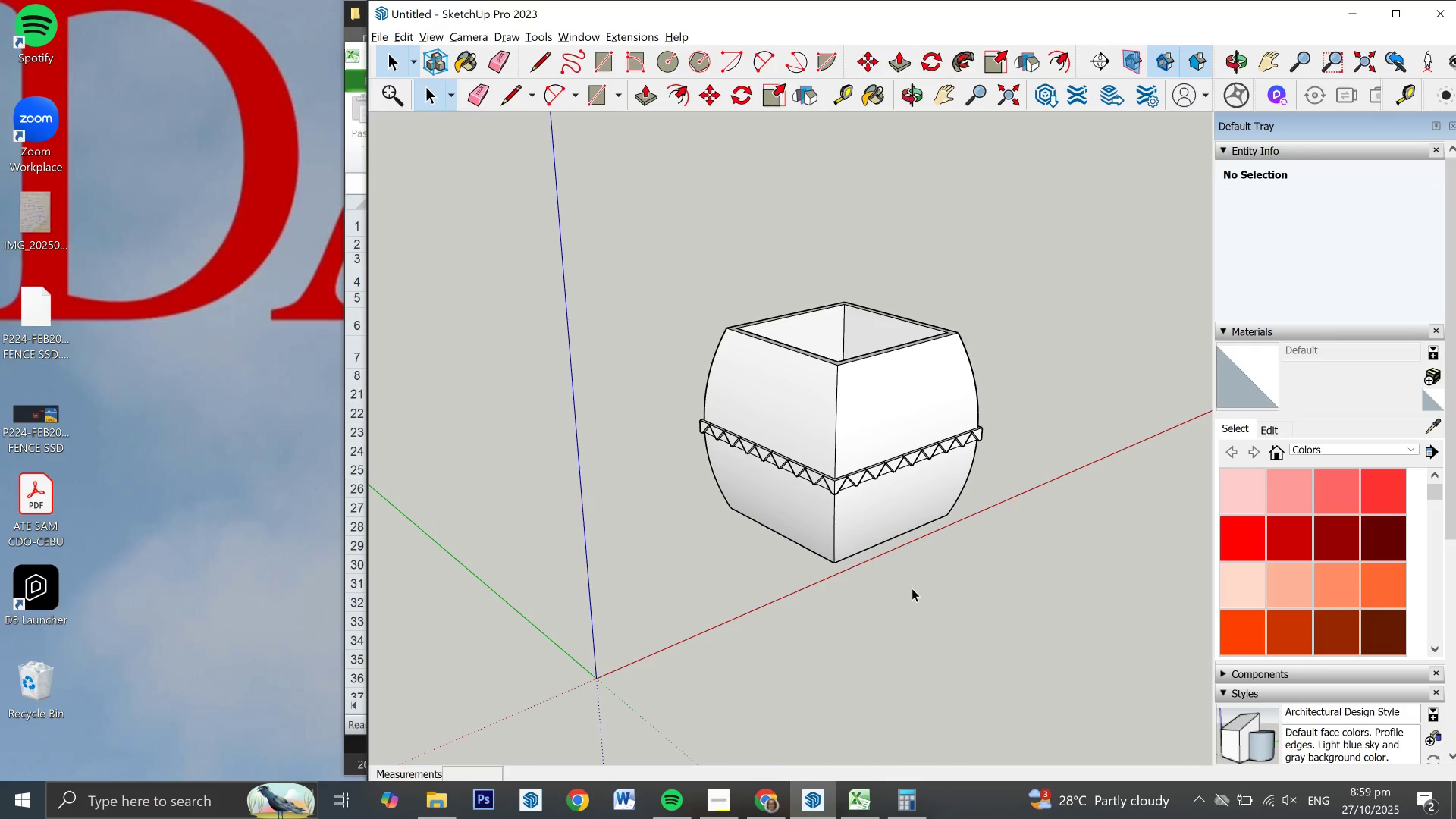 
scroll: coordinate [777, 404], scroll_direction: up, amount: 5.0
 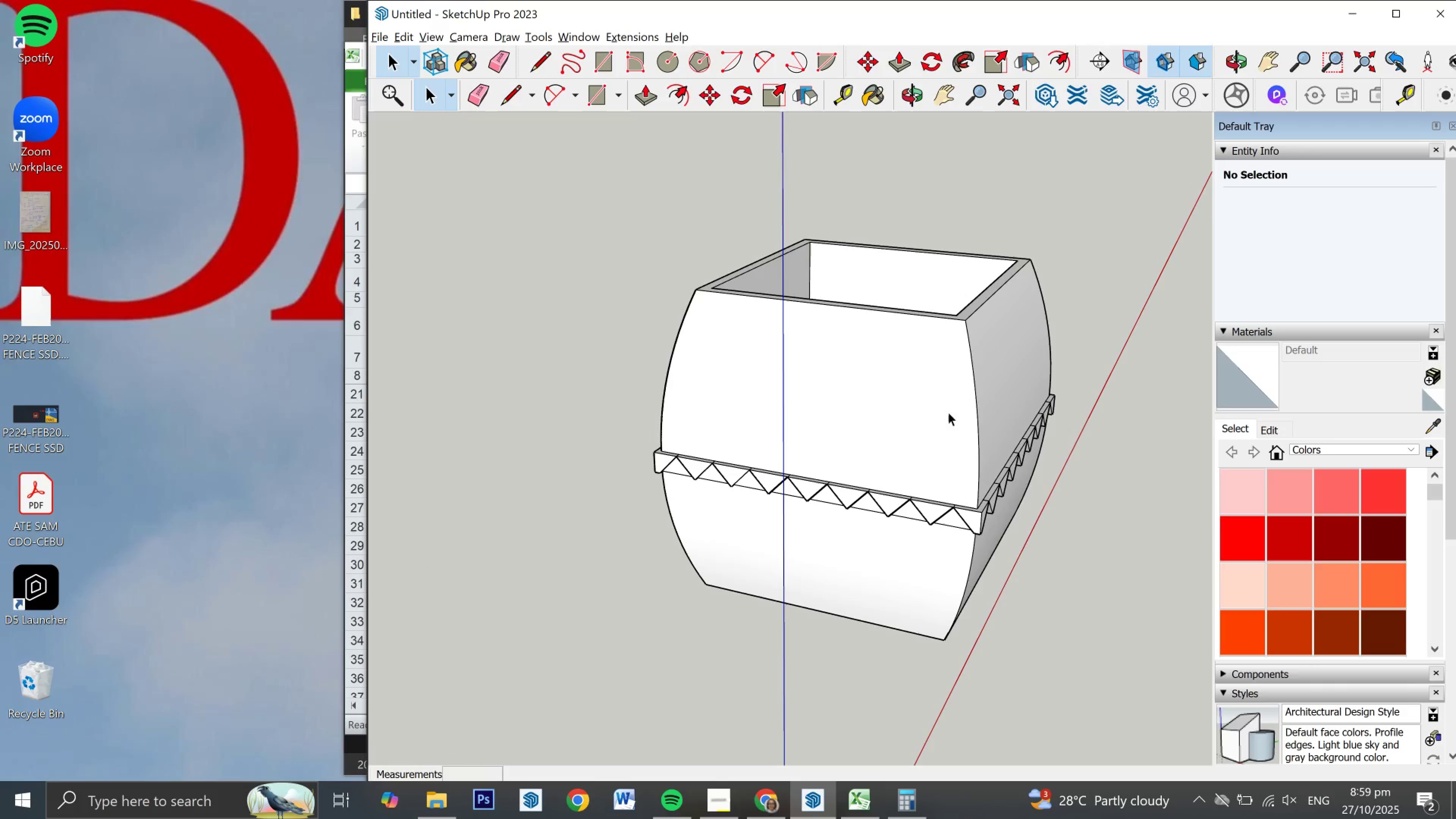 
double_click([872, 399])
 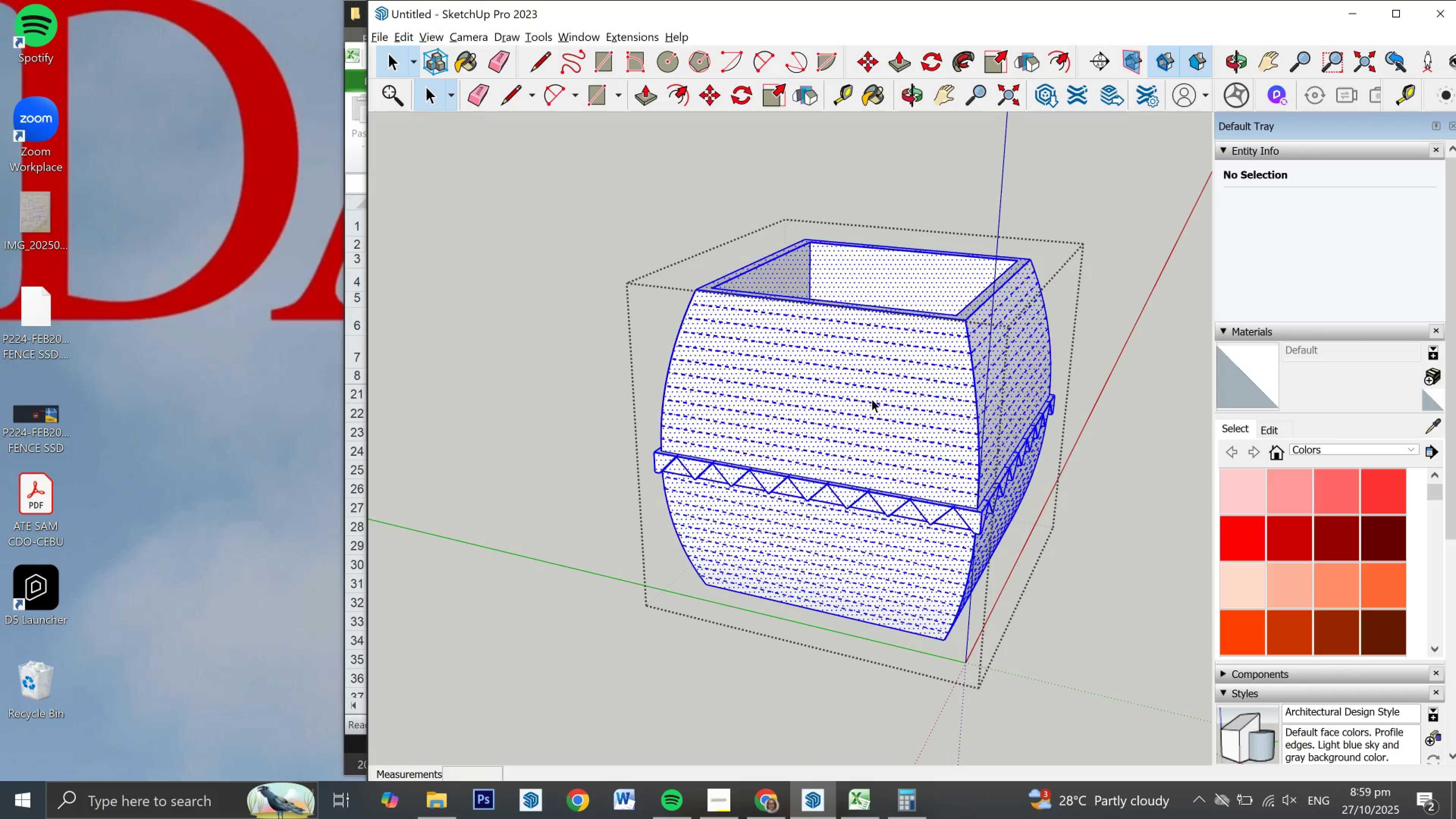 
triple_click([872, 399])
 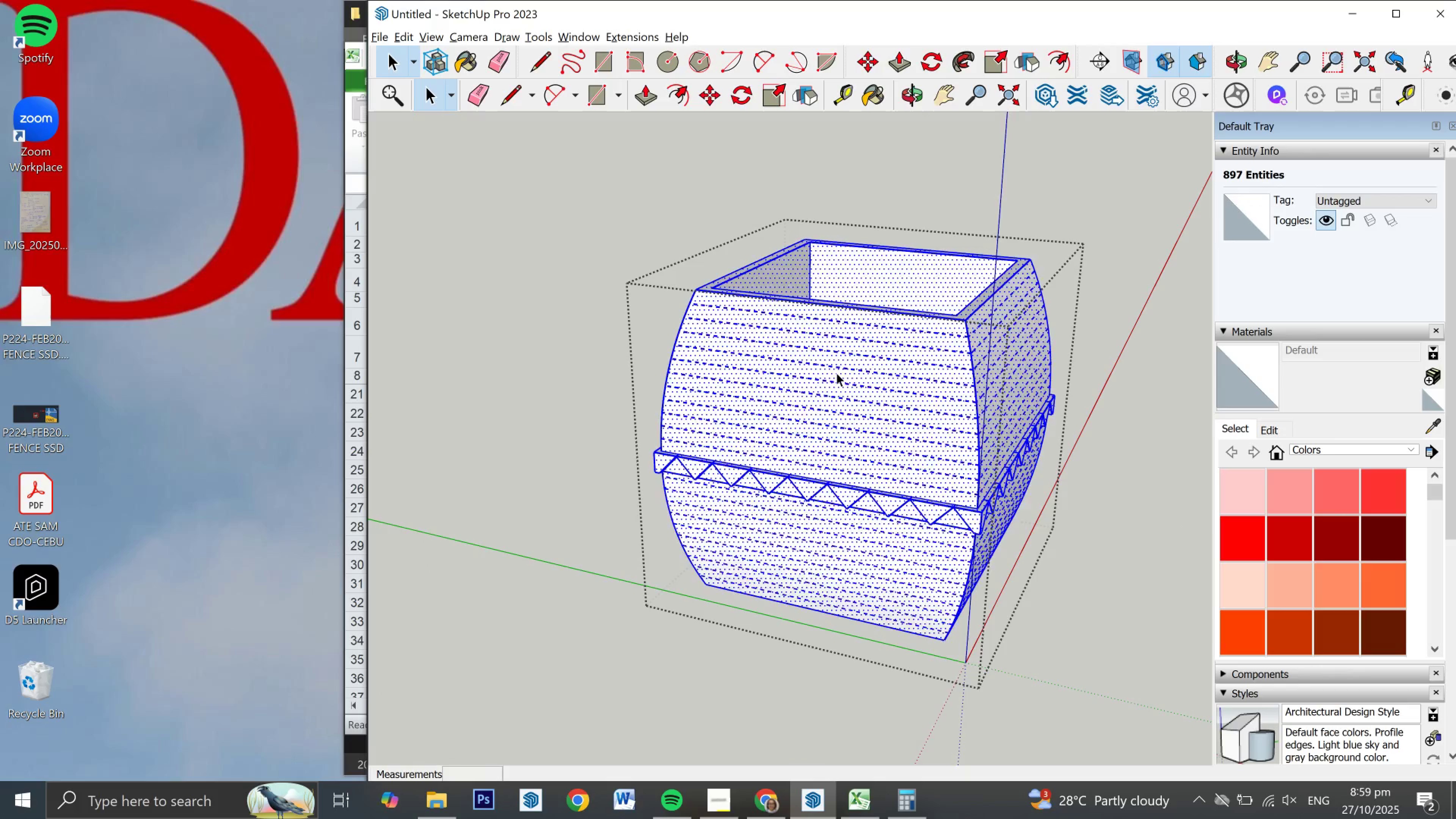 
left_click([836, 373])
 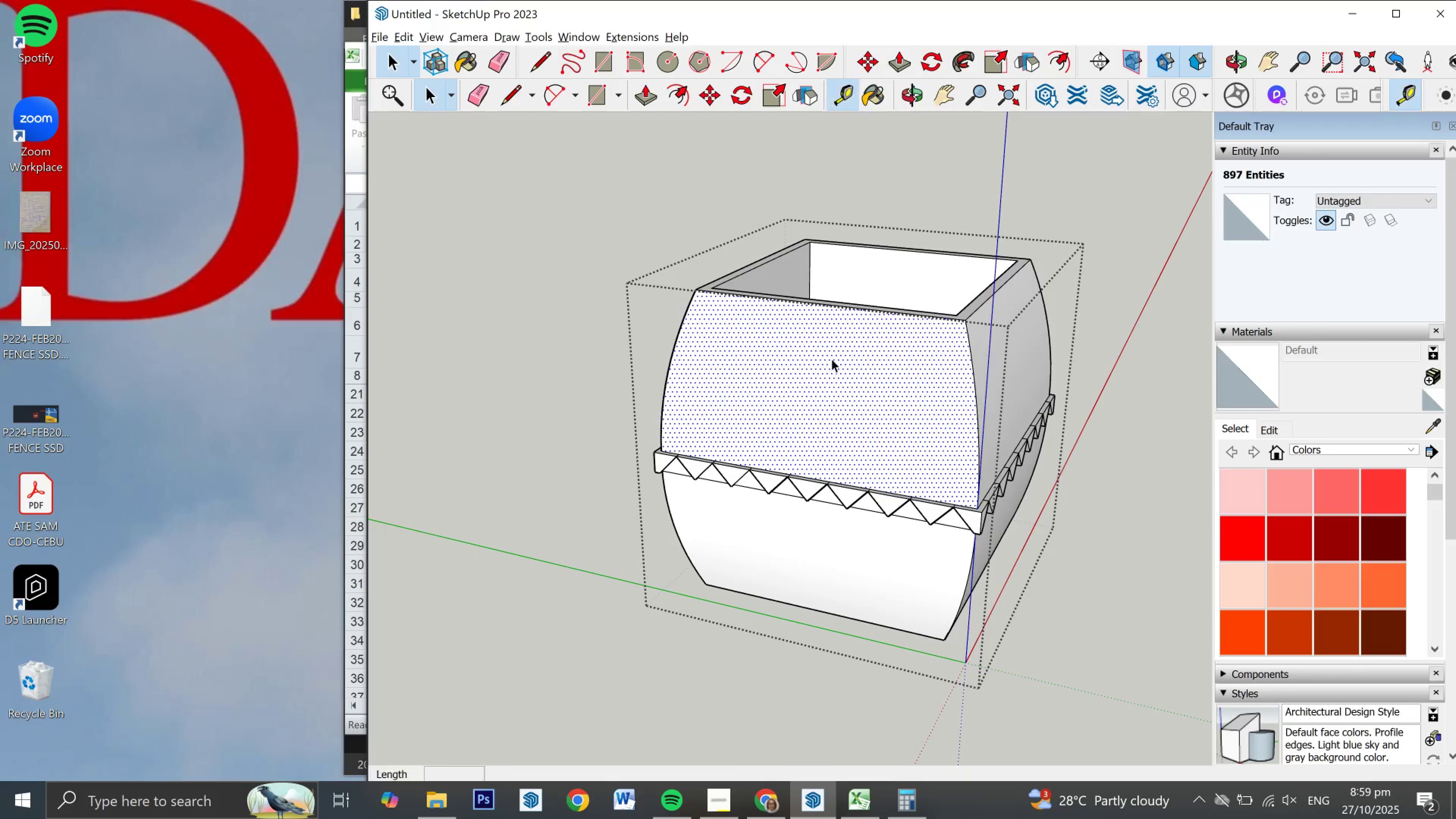 
key(T)
 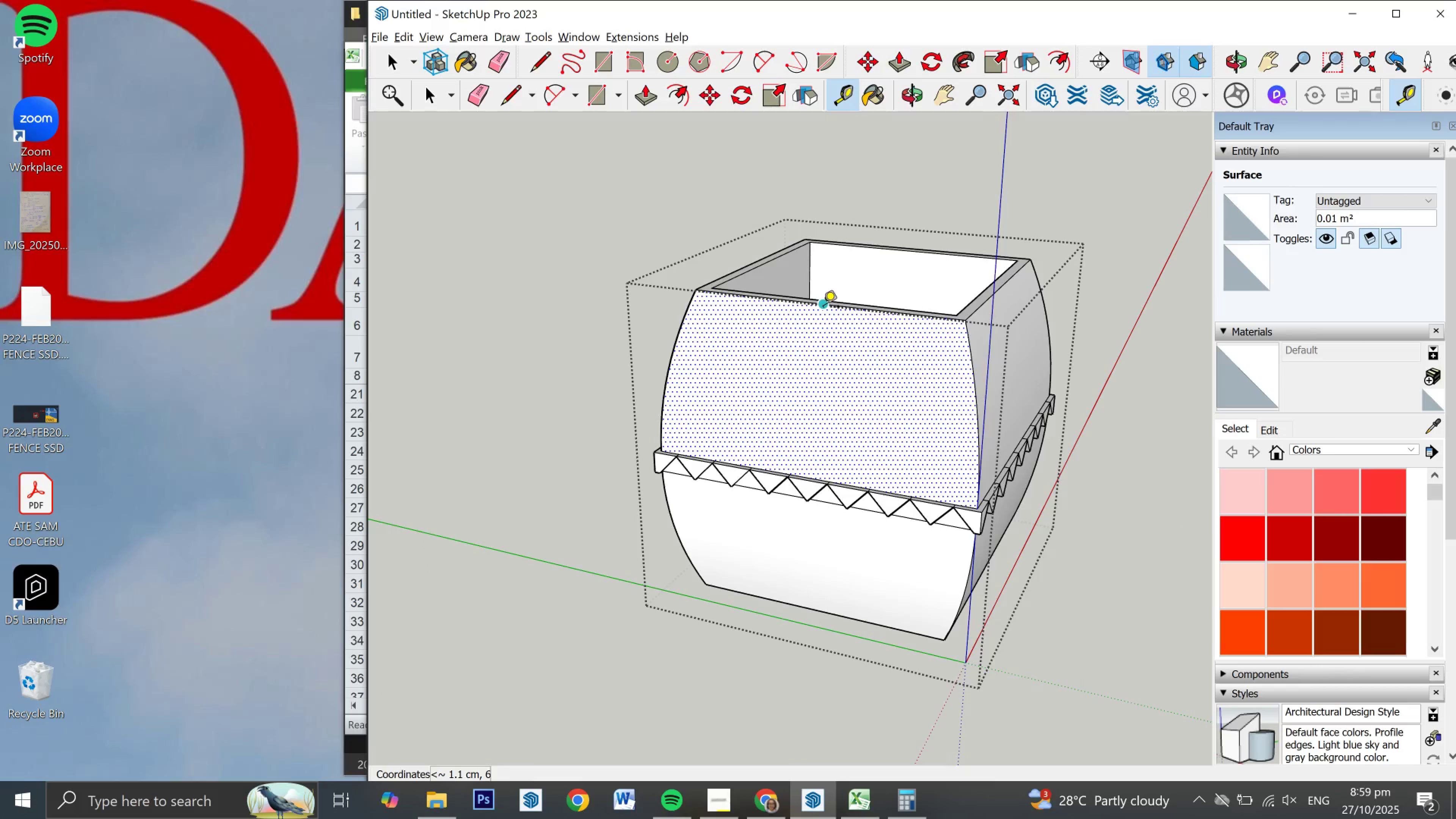 
left_click([824, 308])
 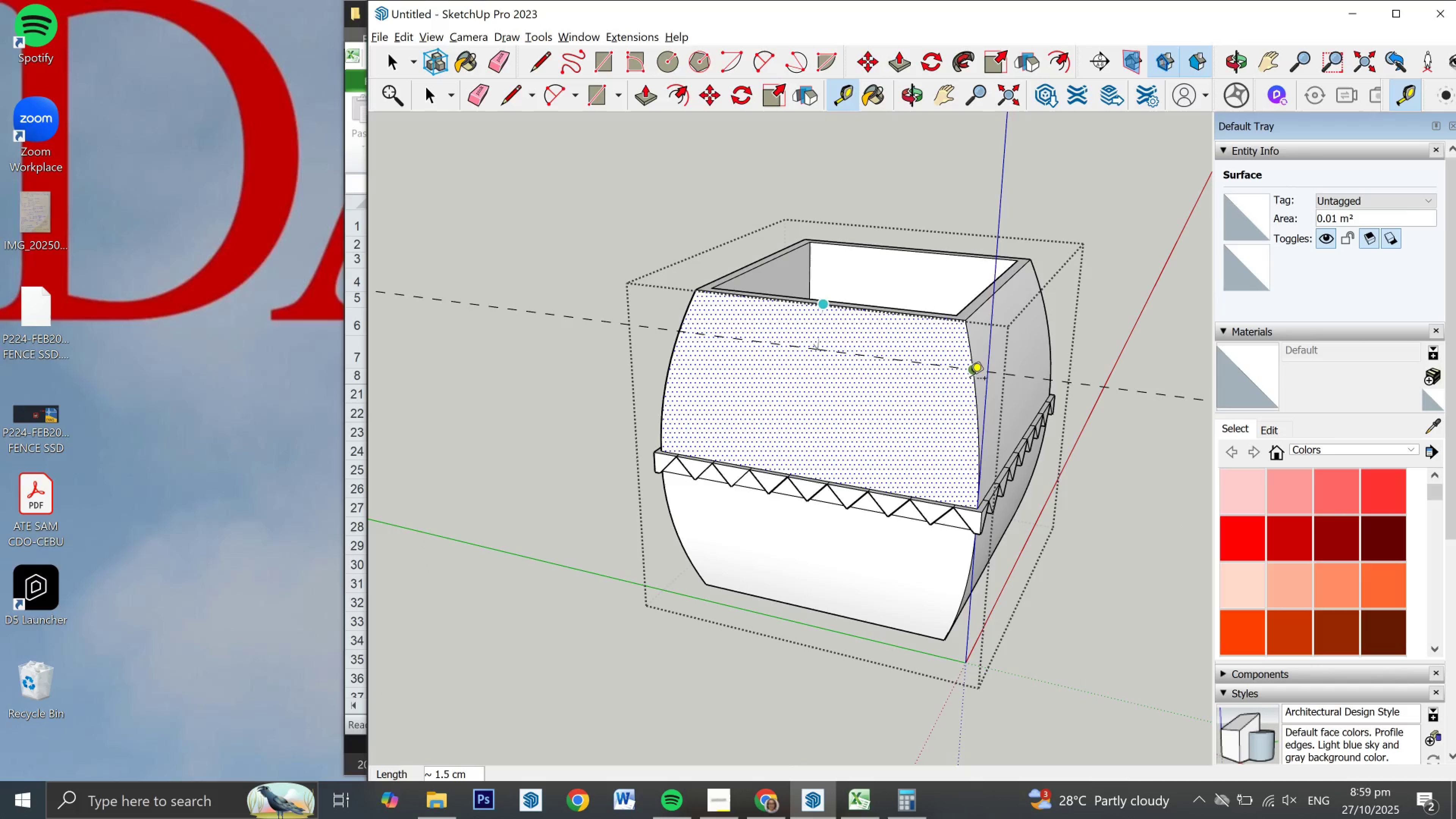 
left_click([971, 387])
 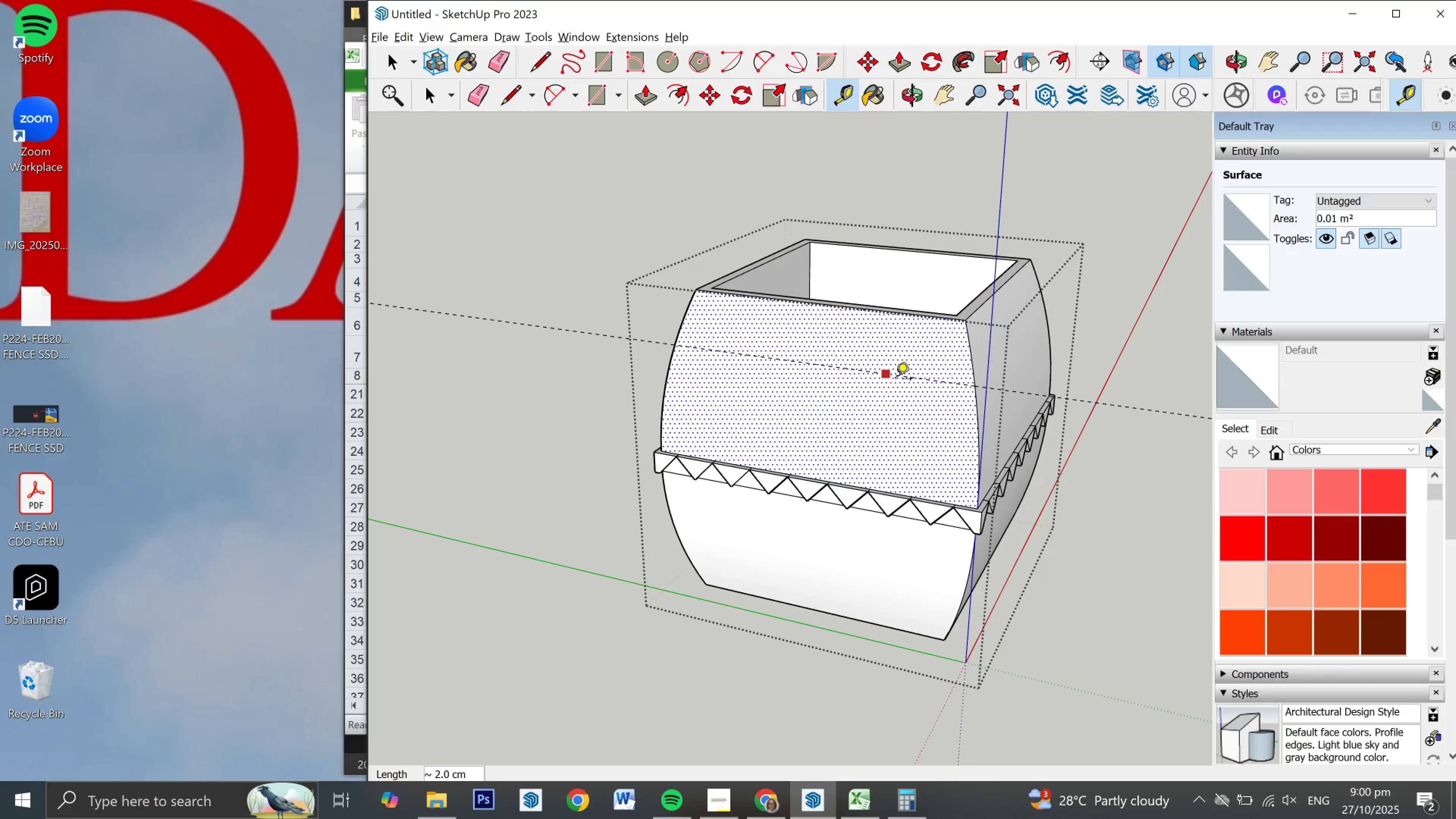 
left_click([899, 380])
 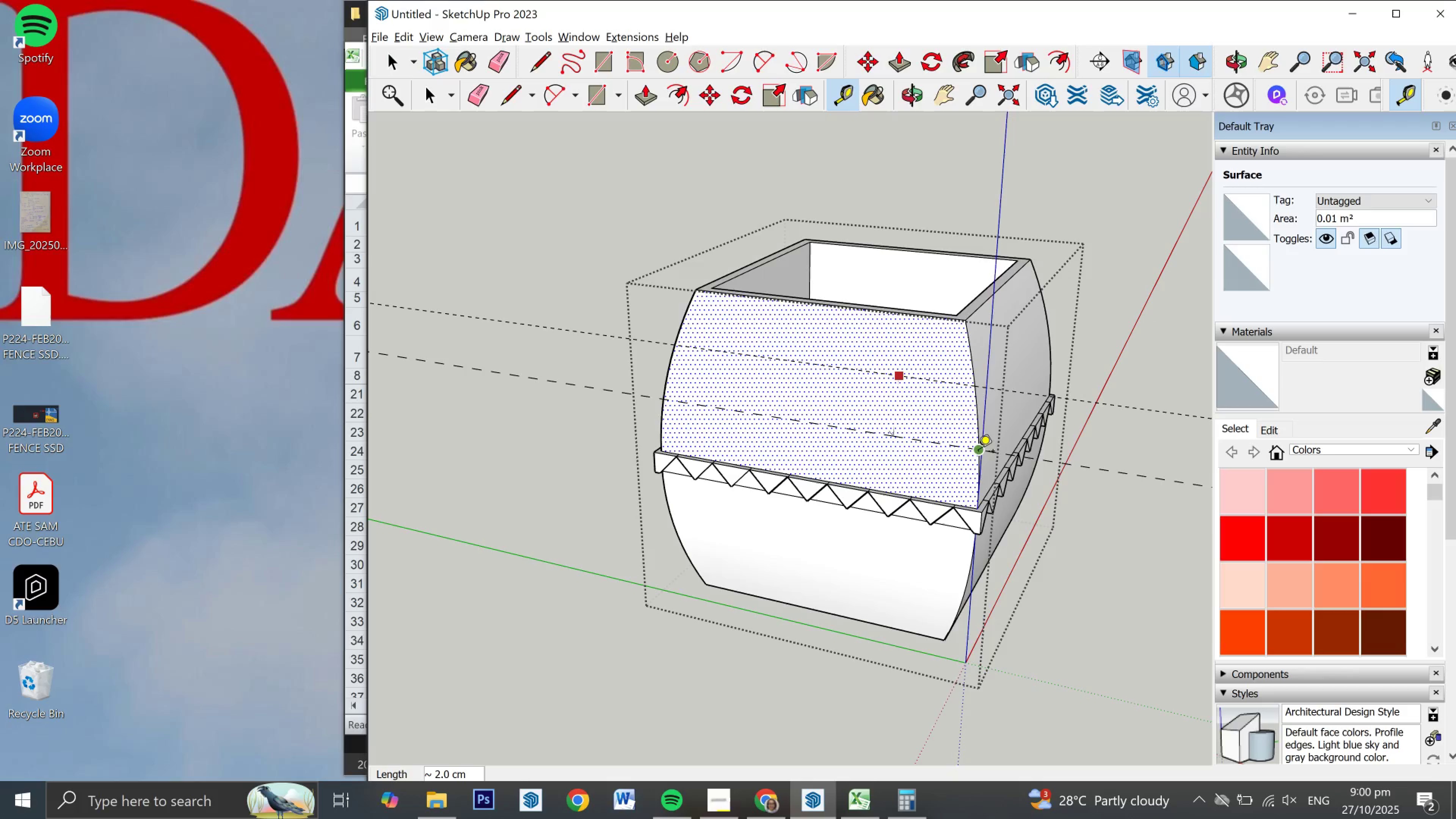 
left_click([978, 452])
 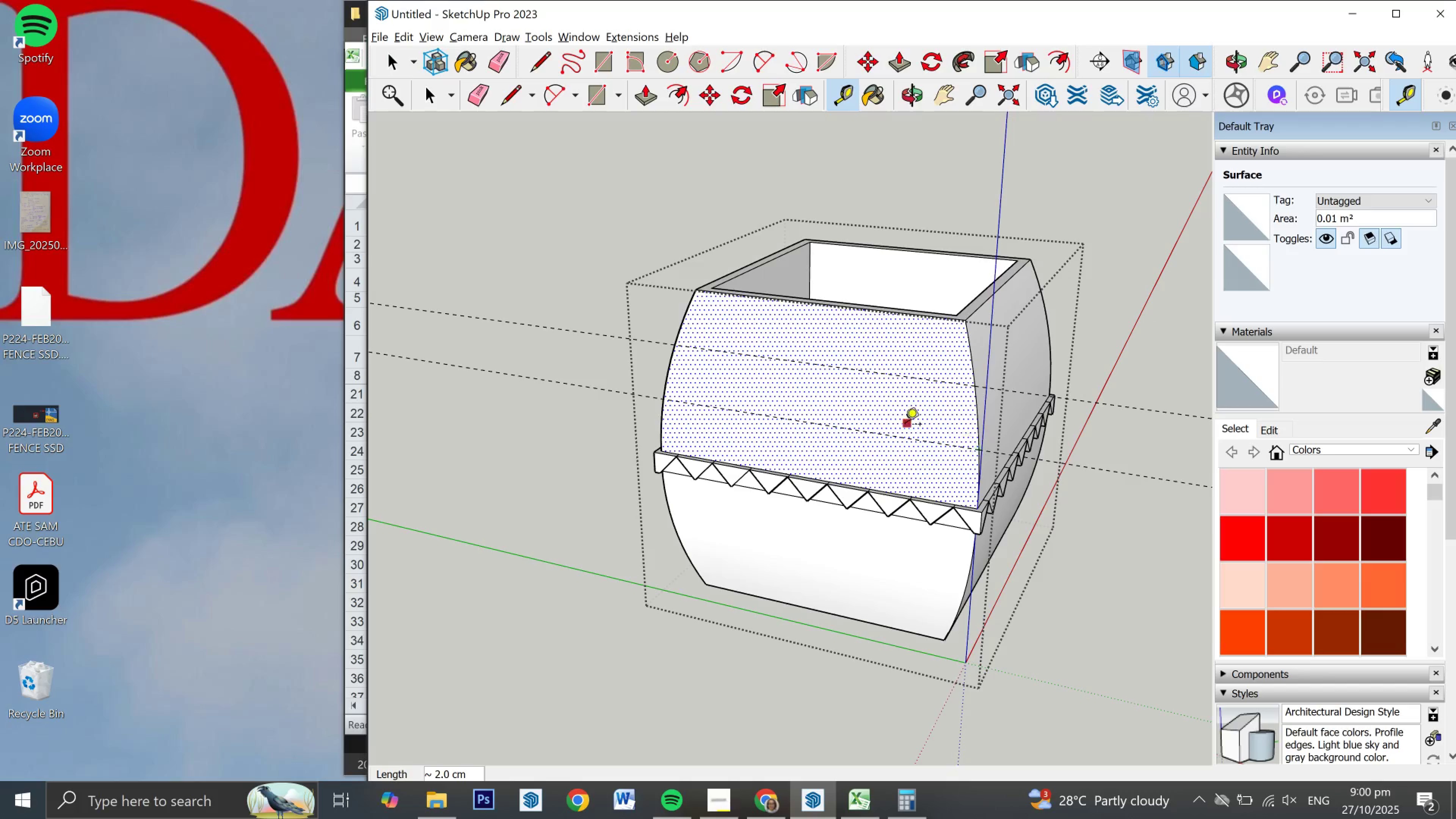 
scroll: coordinate [905, 425], scroll_direction: up, amount: 3.0
 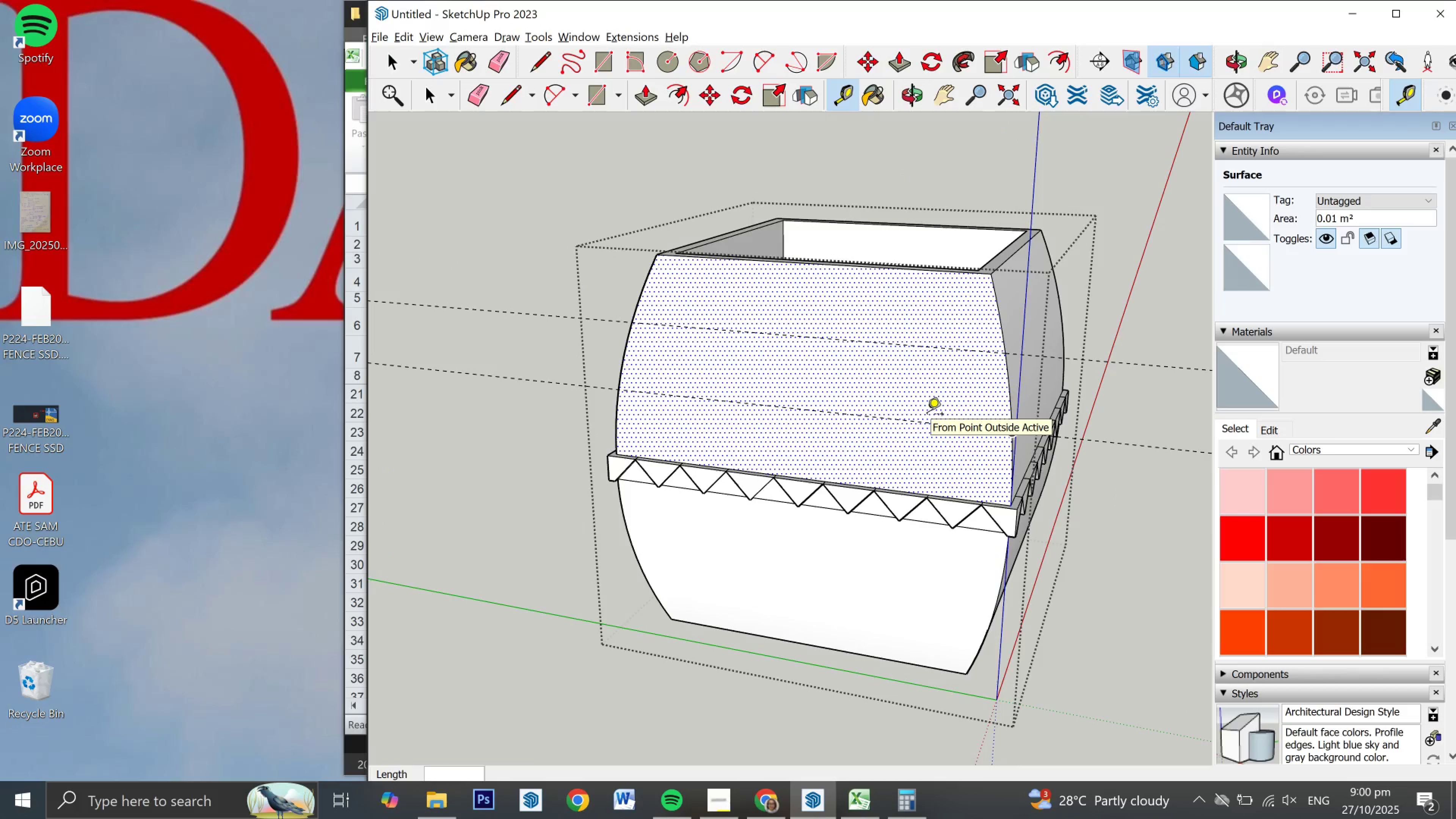 
wait(11.36)
 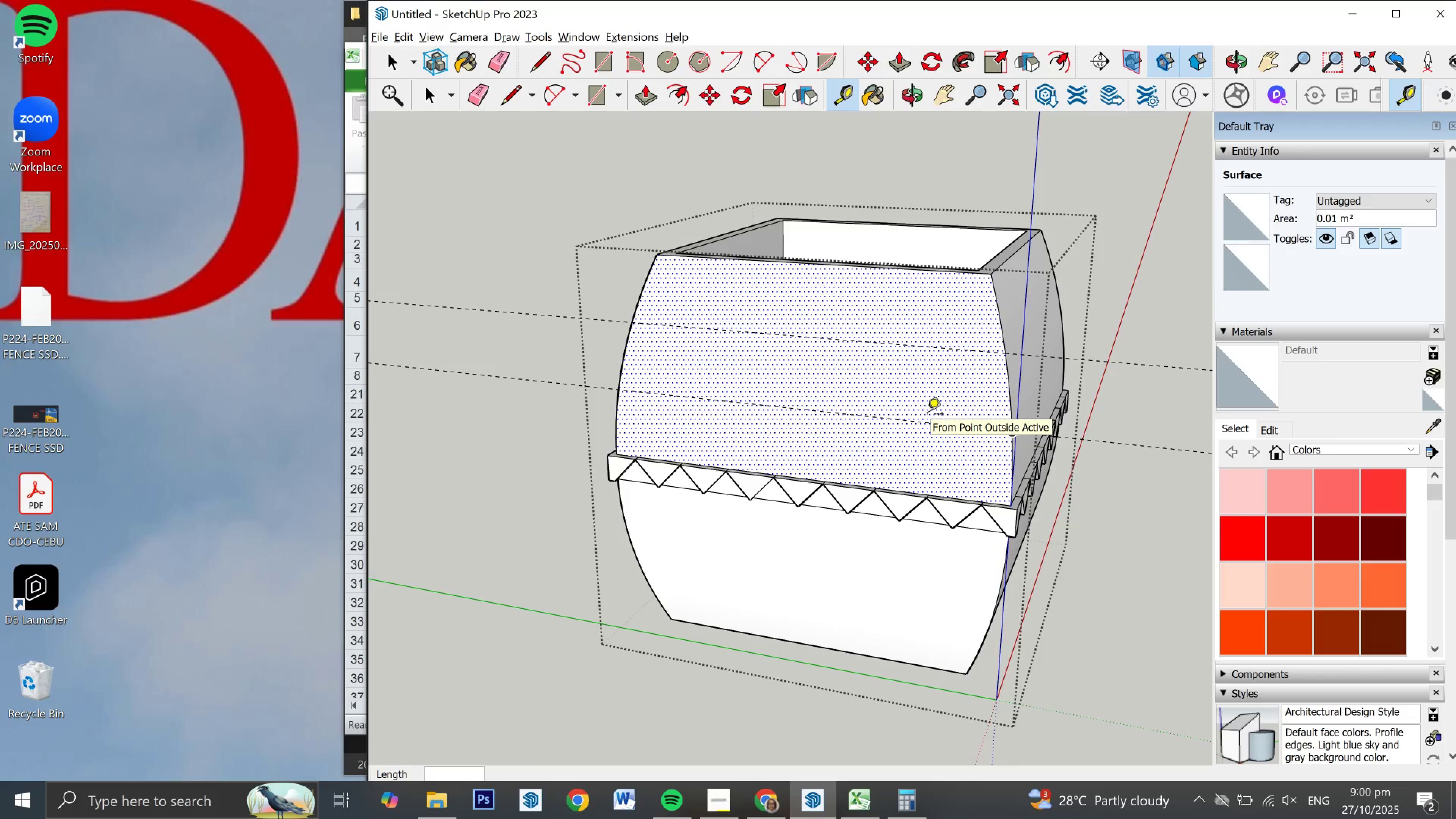 
key(L)
 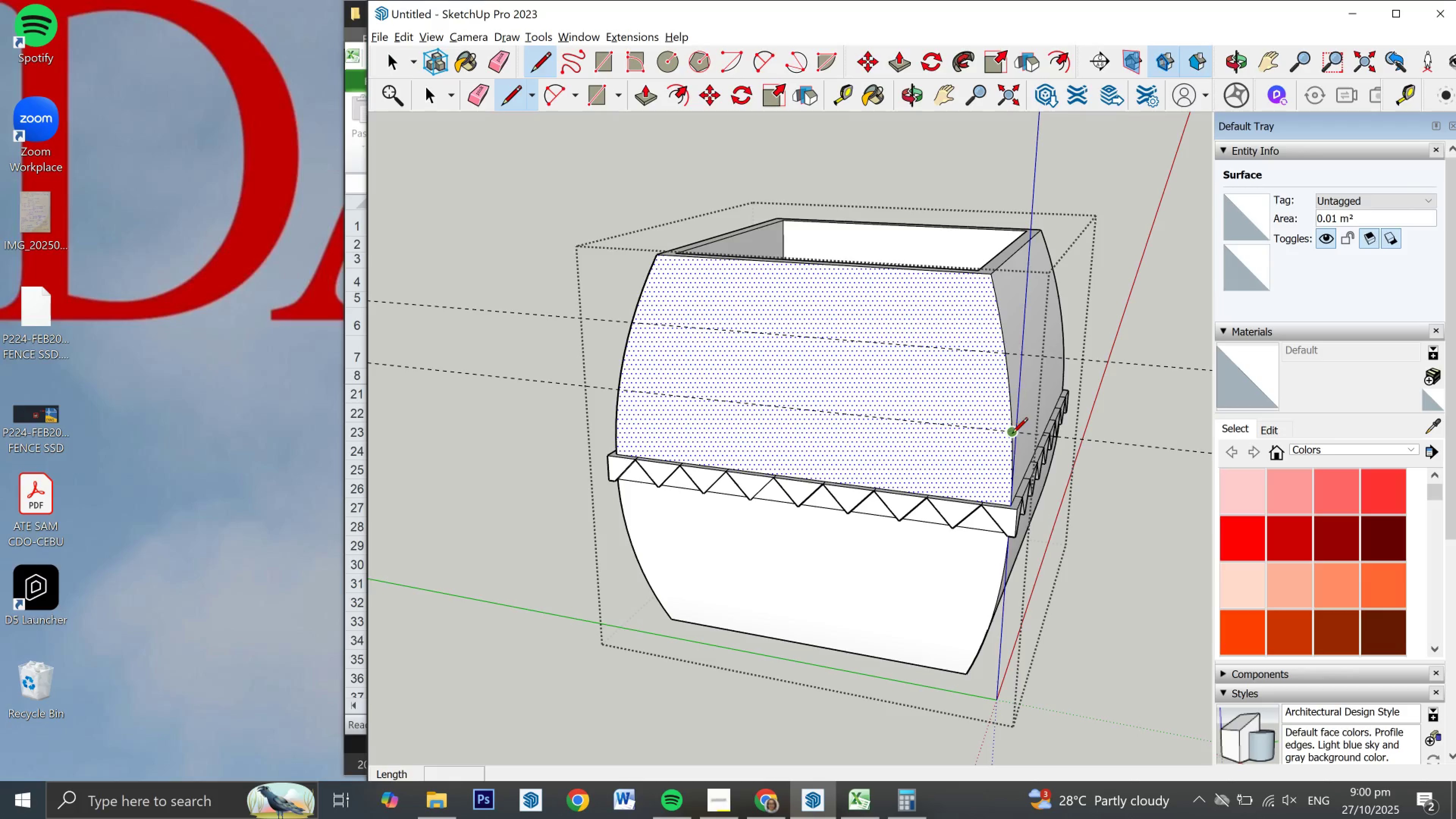 
left_click([1012, 435])
 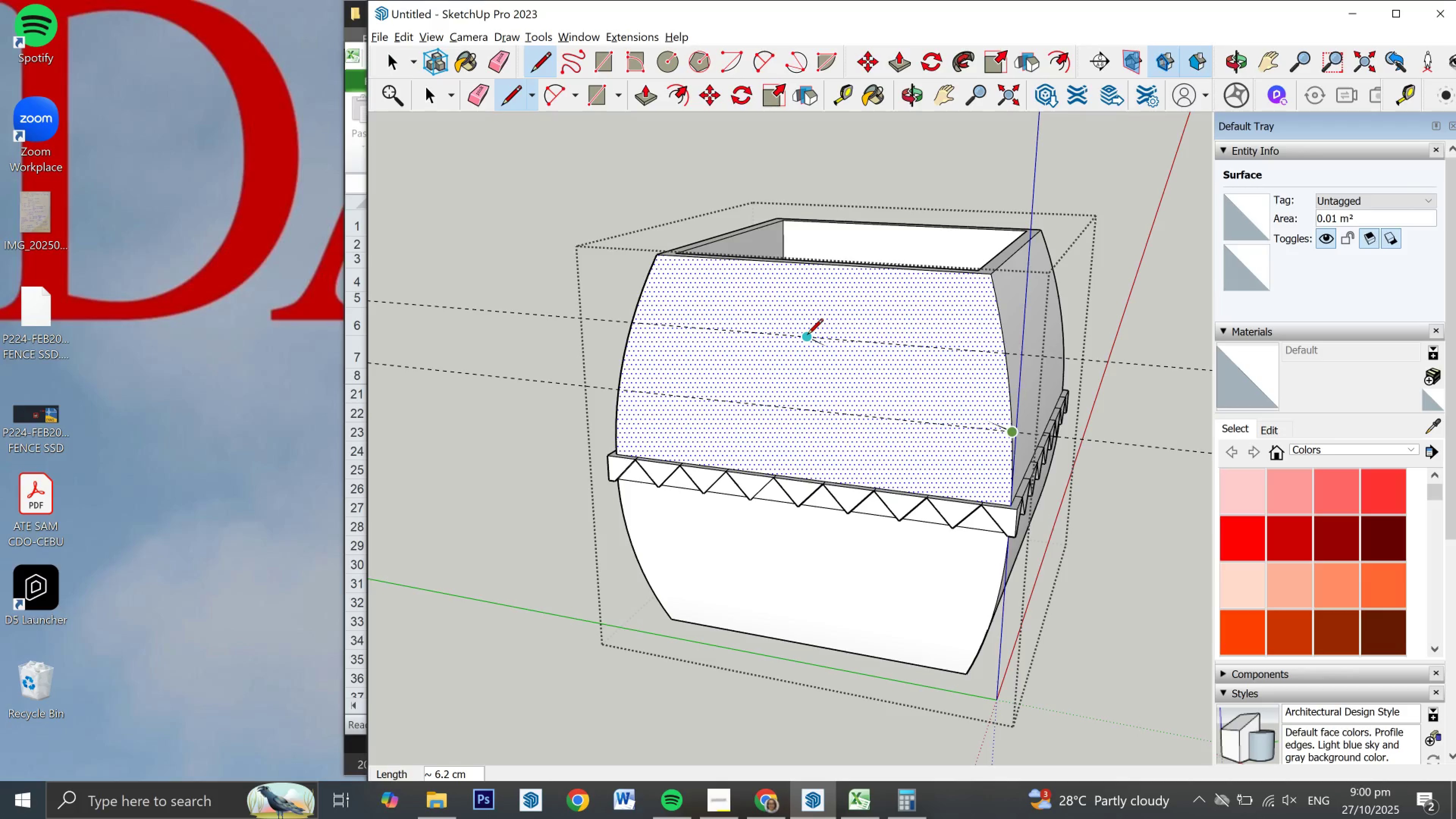 
left_click([807, 336])
 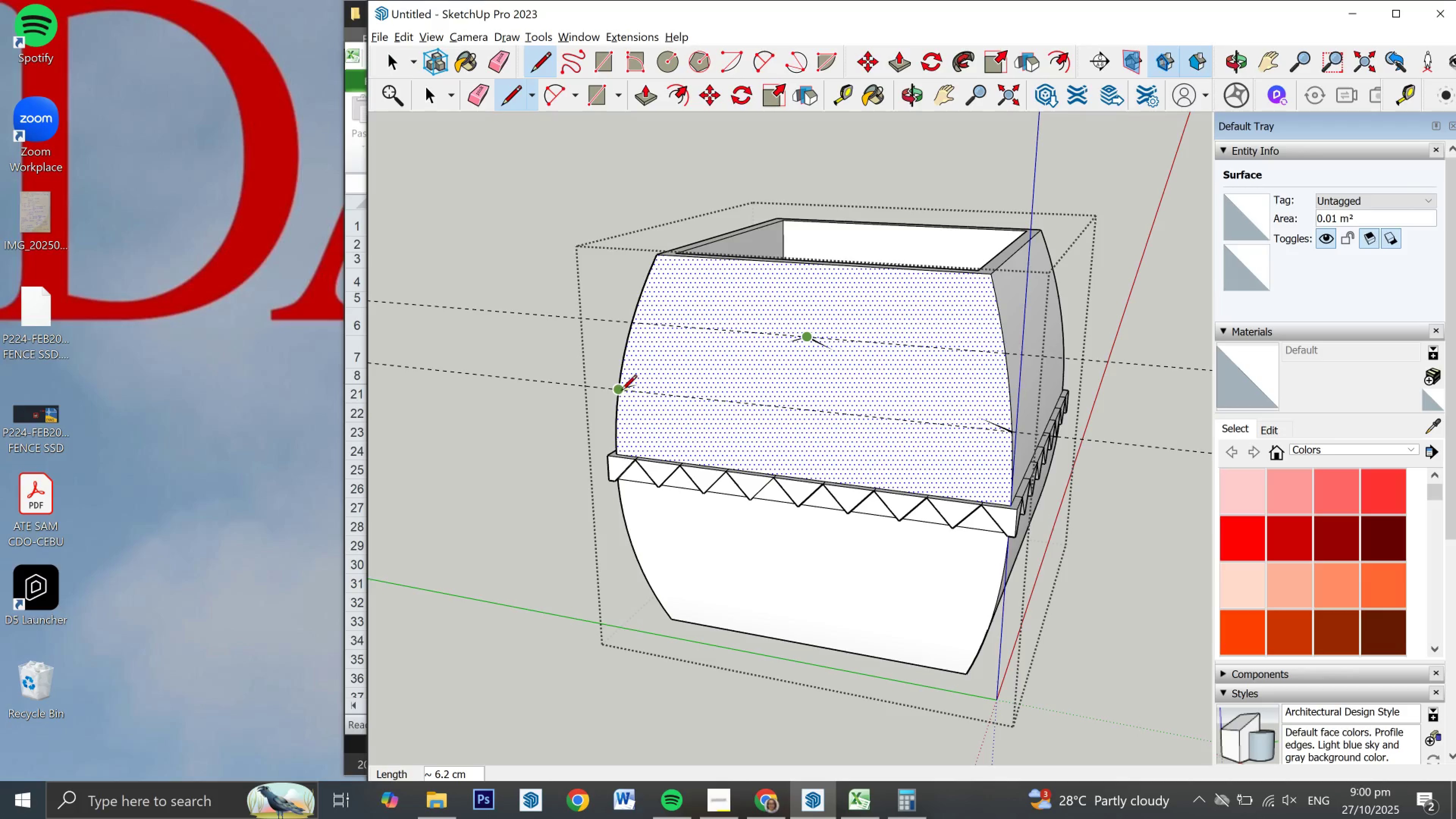 
left_click([621, 392])
 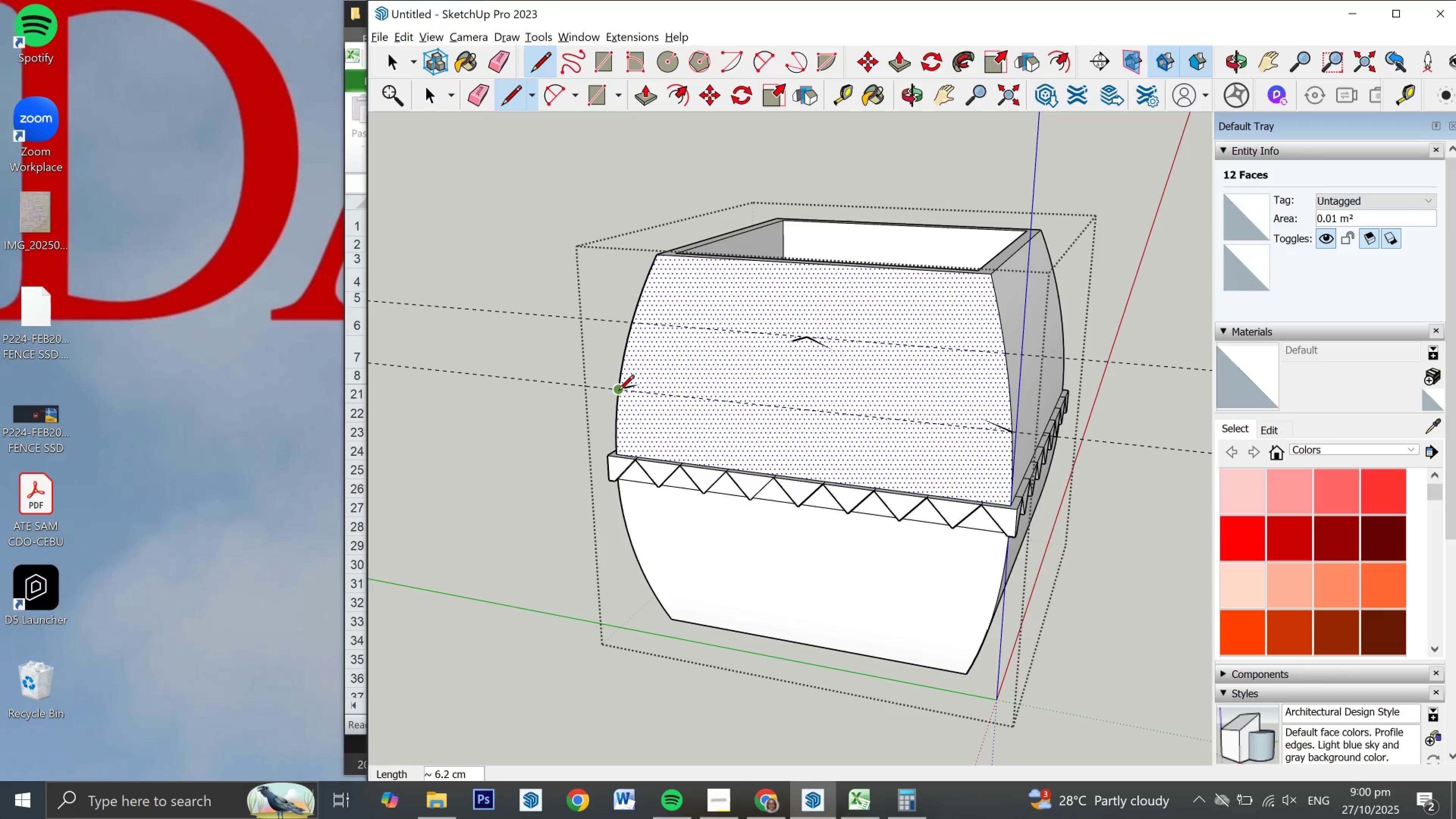 
left_click([618, 392])
 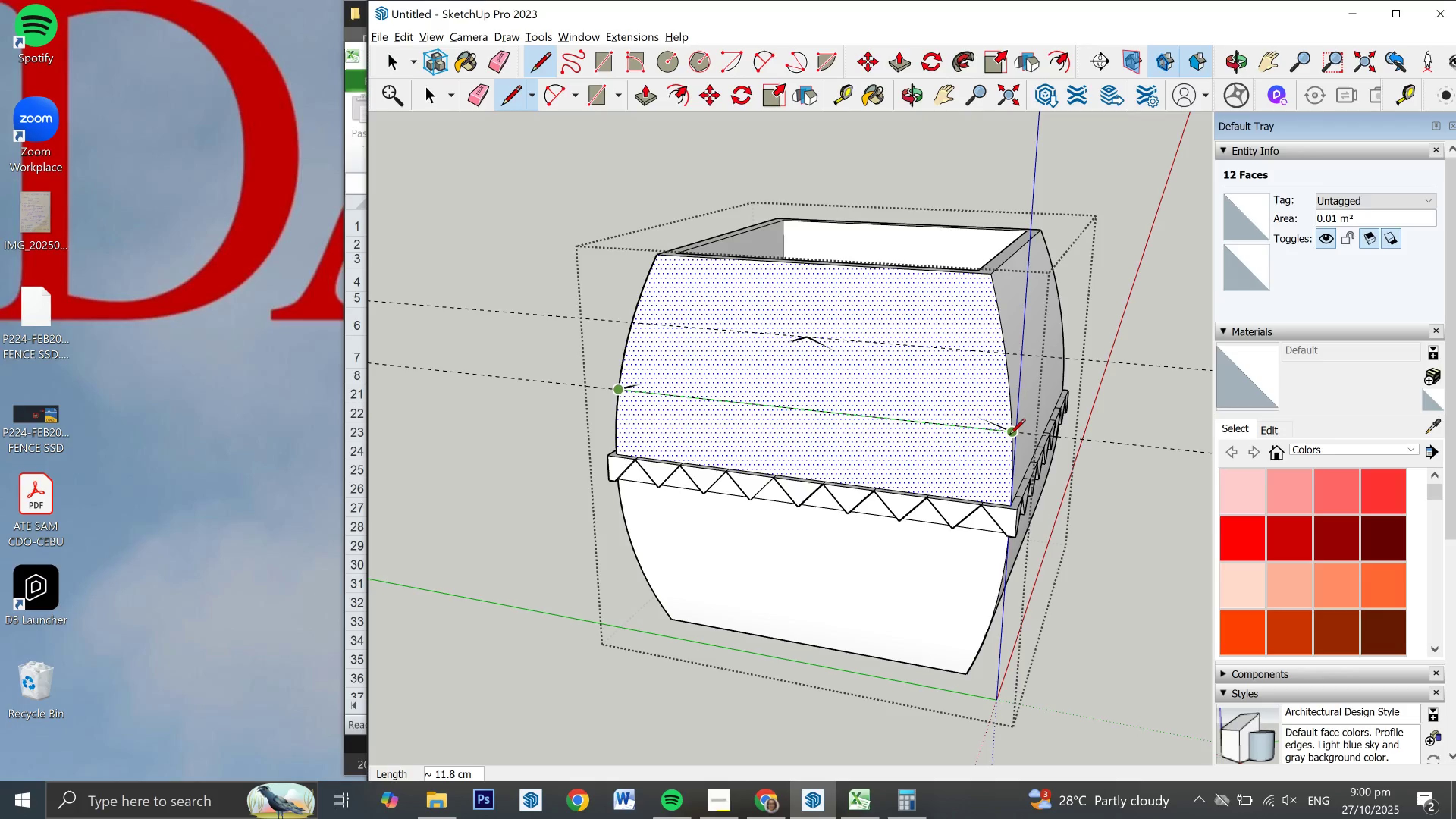 
left_click([1009, 436])
 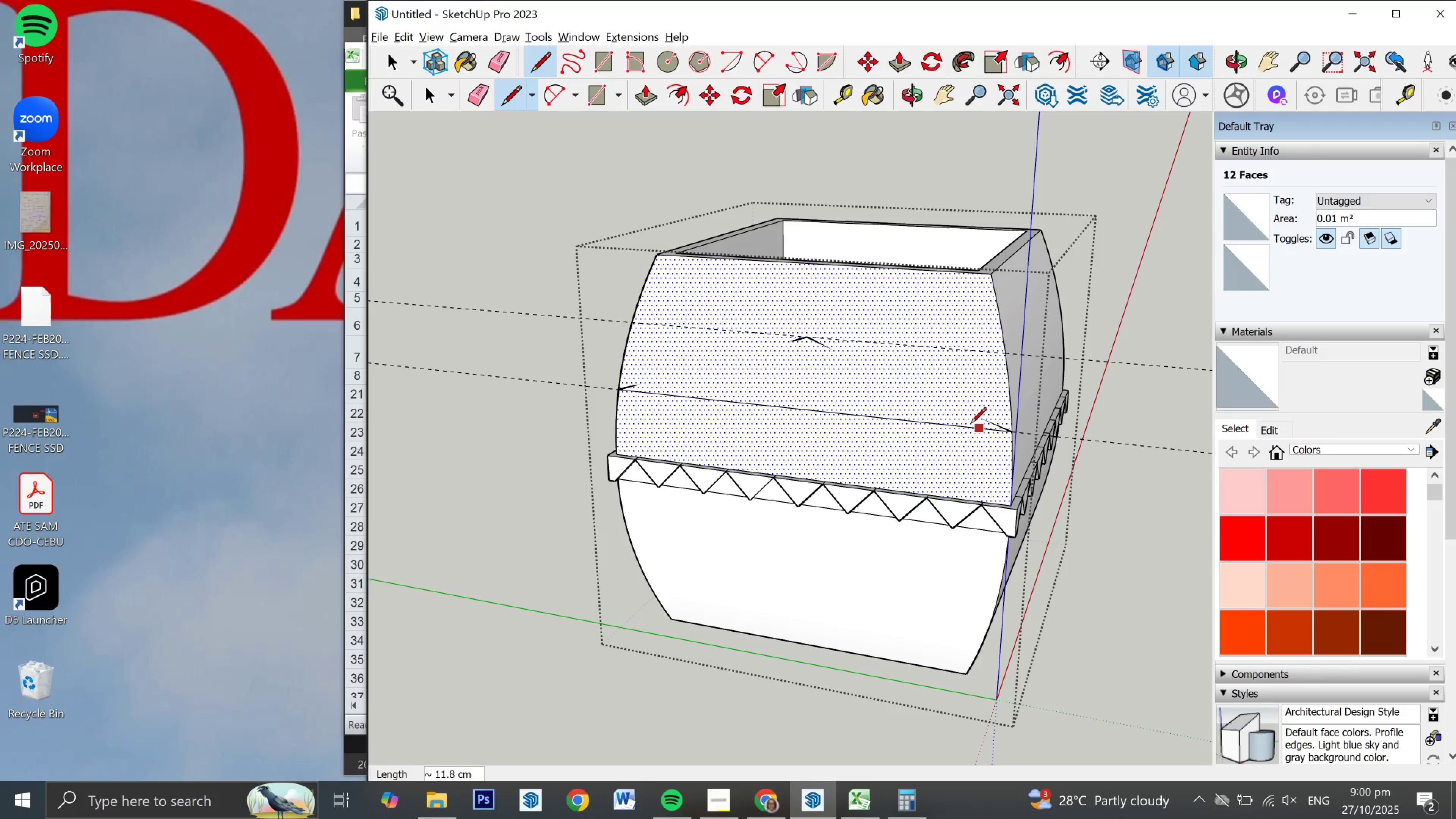 
key(P)
 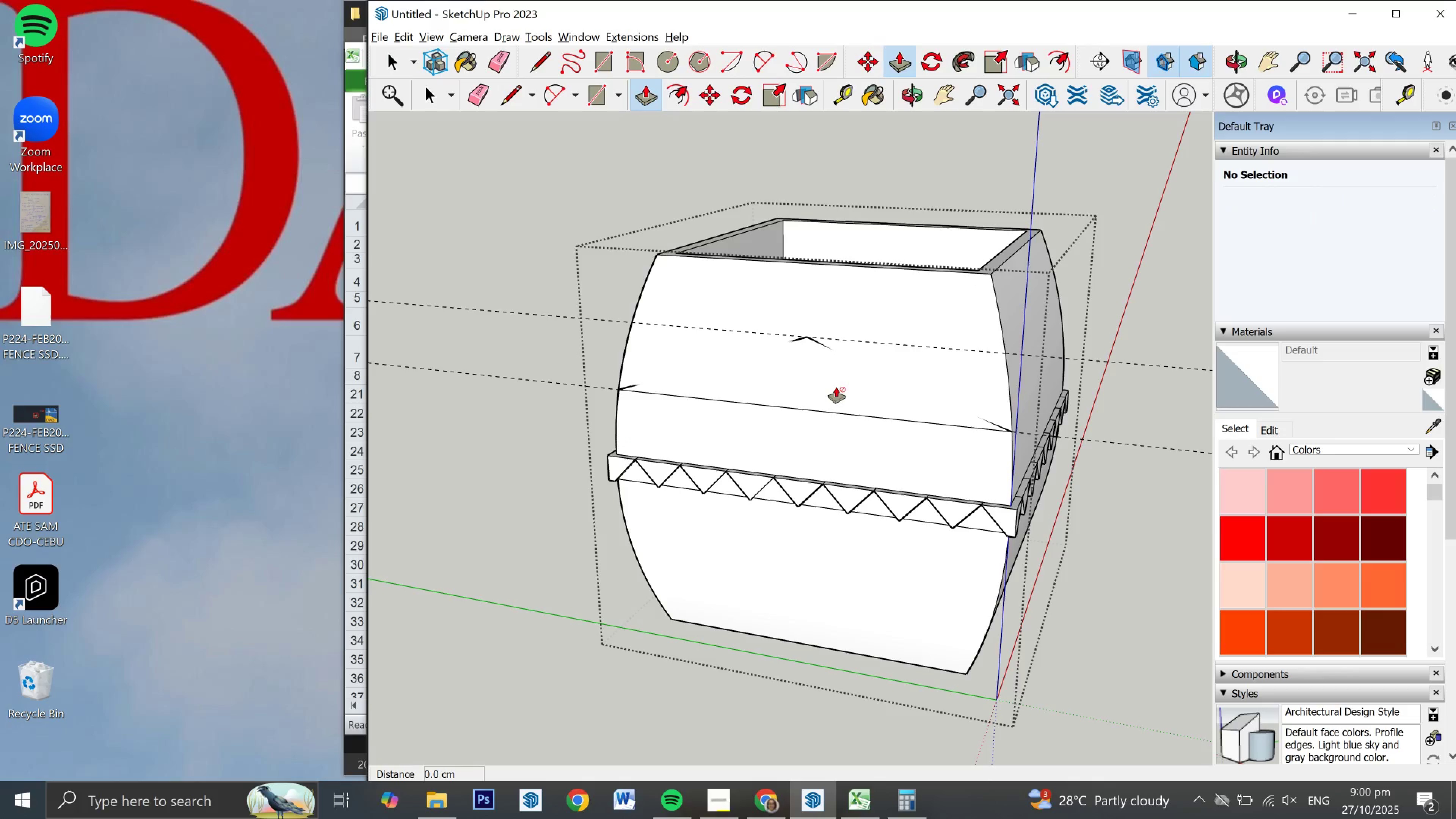 
left_click([836, 387])
 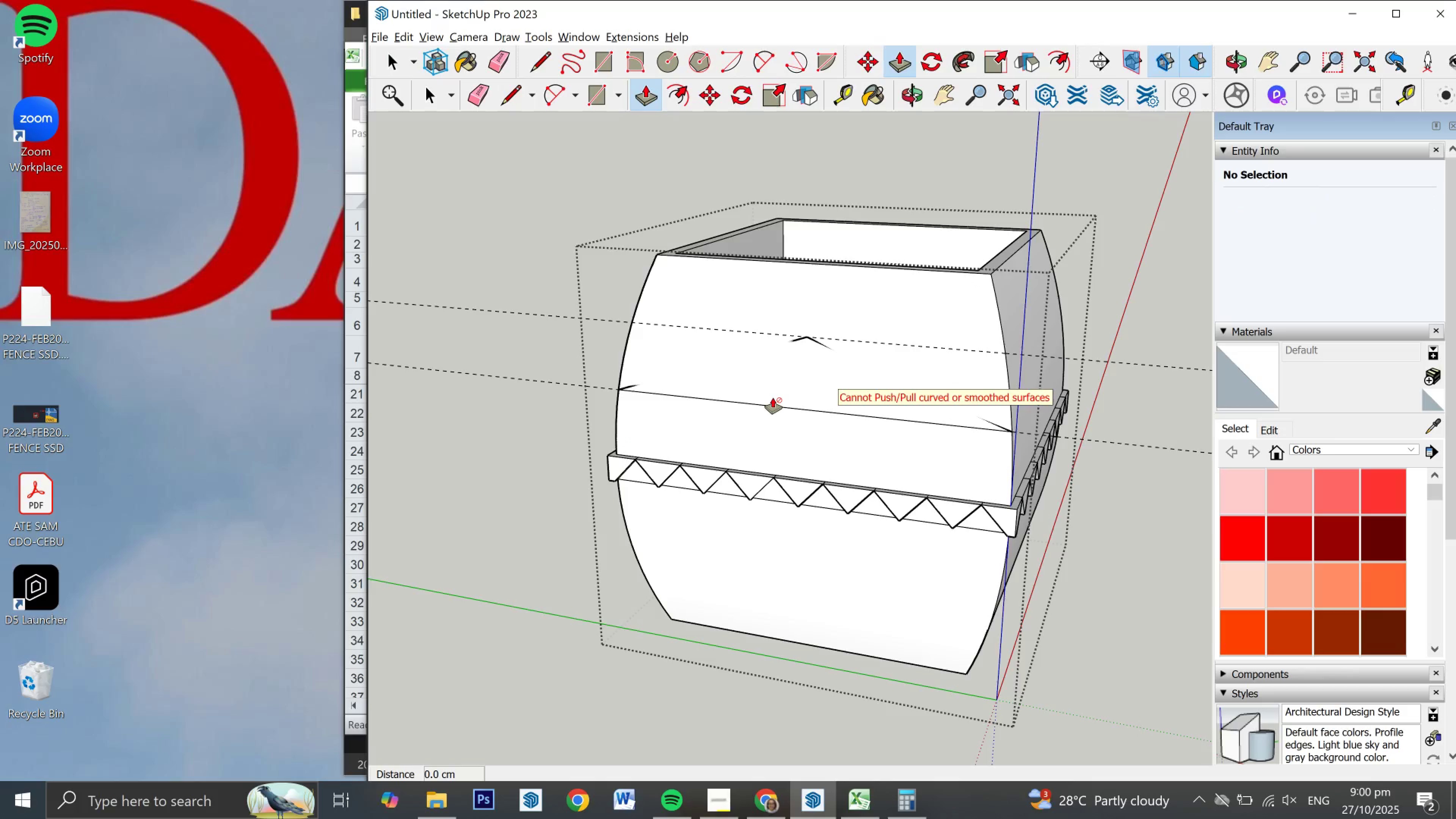 
key(Control+Z)
 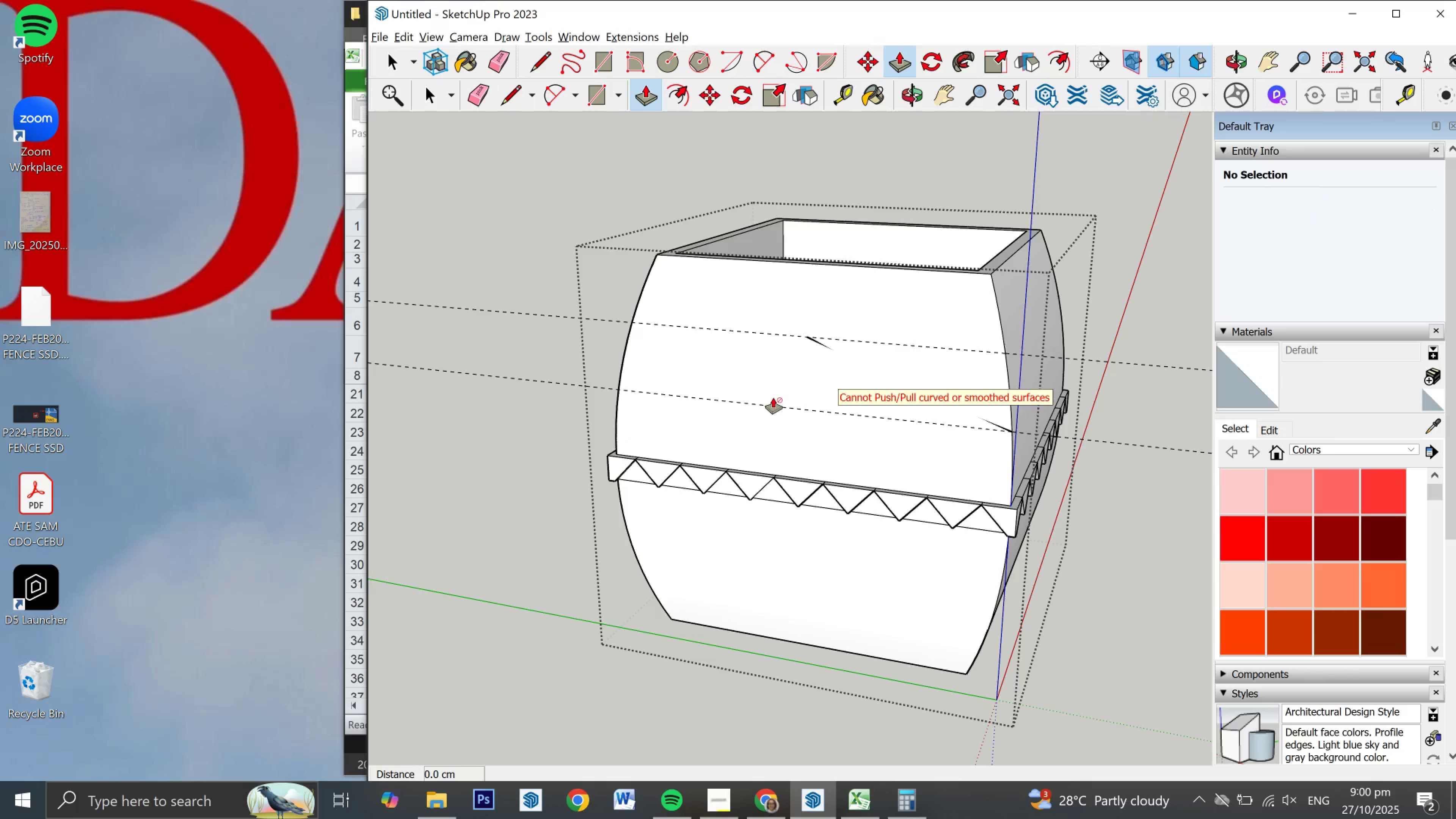 
key(Control+Z)
 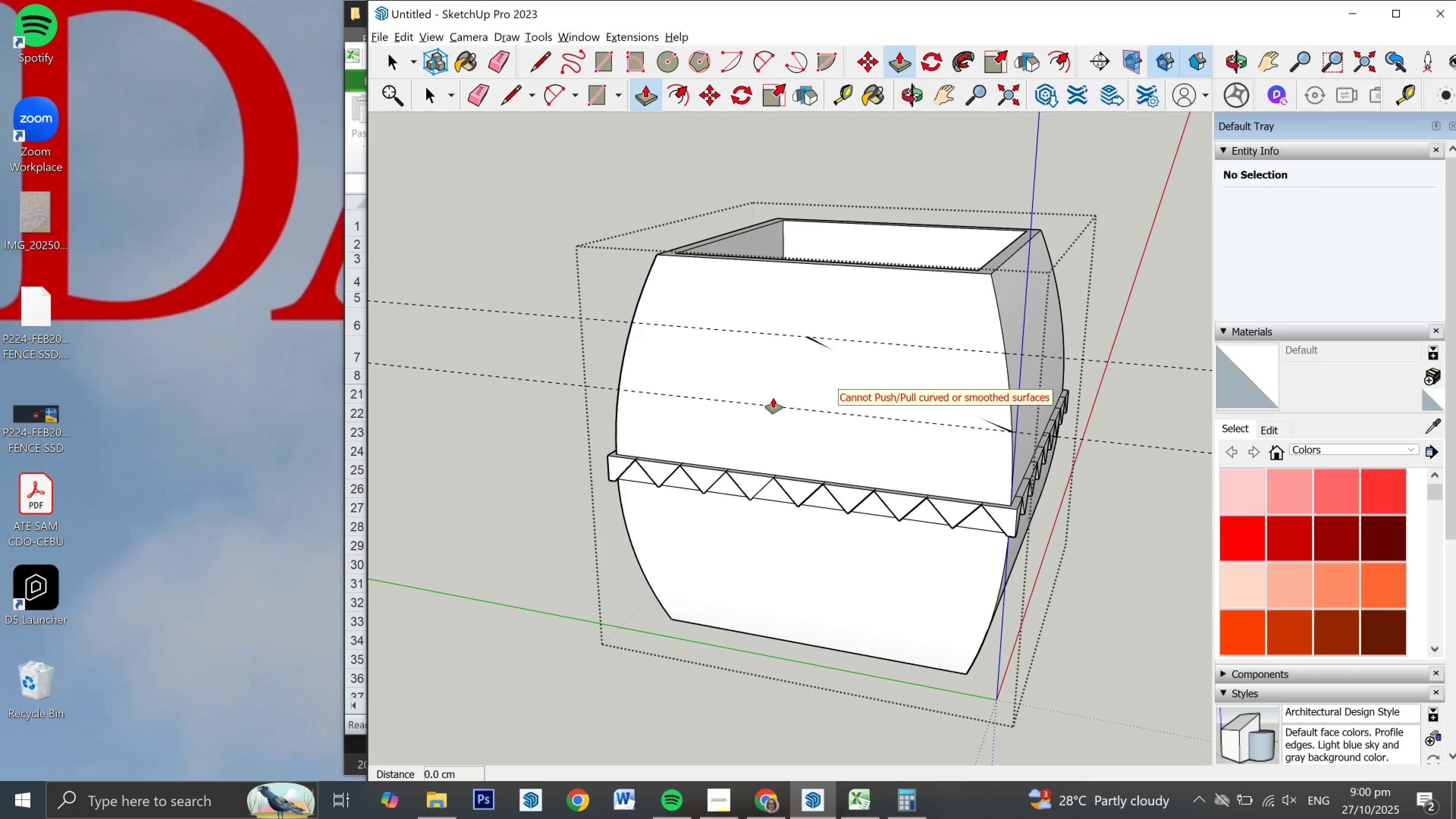 
key(Control+Z)
 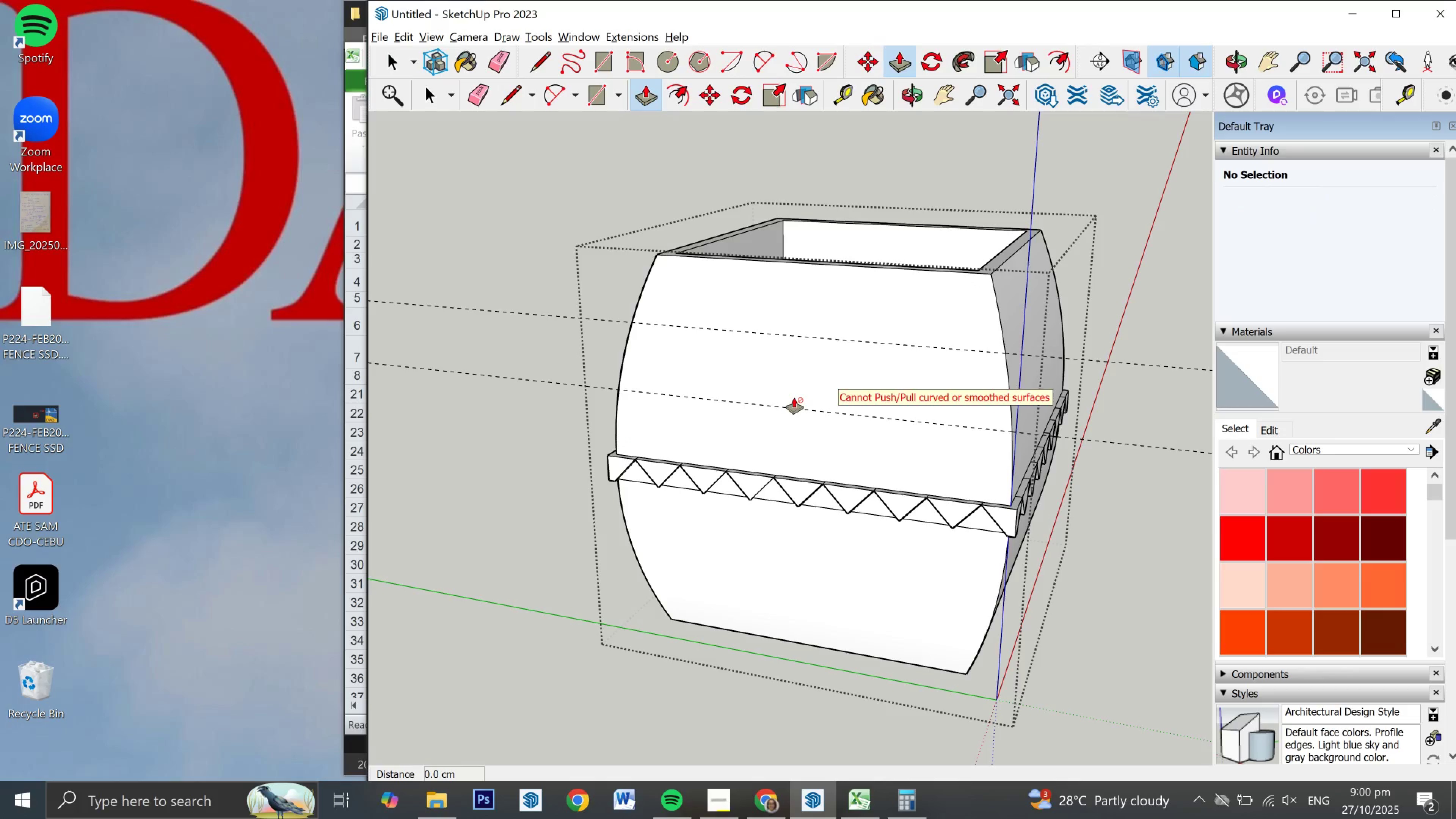 
key(L)
 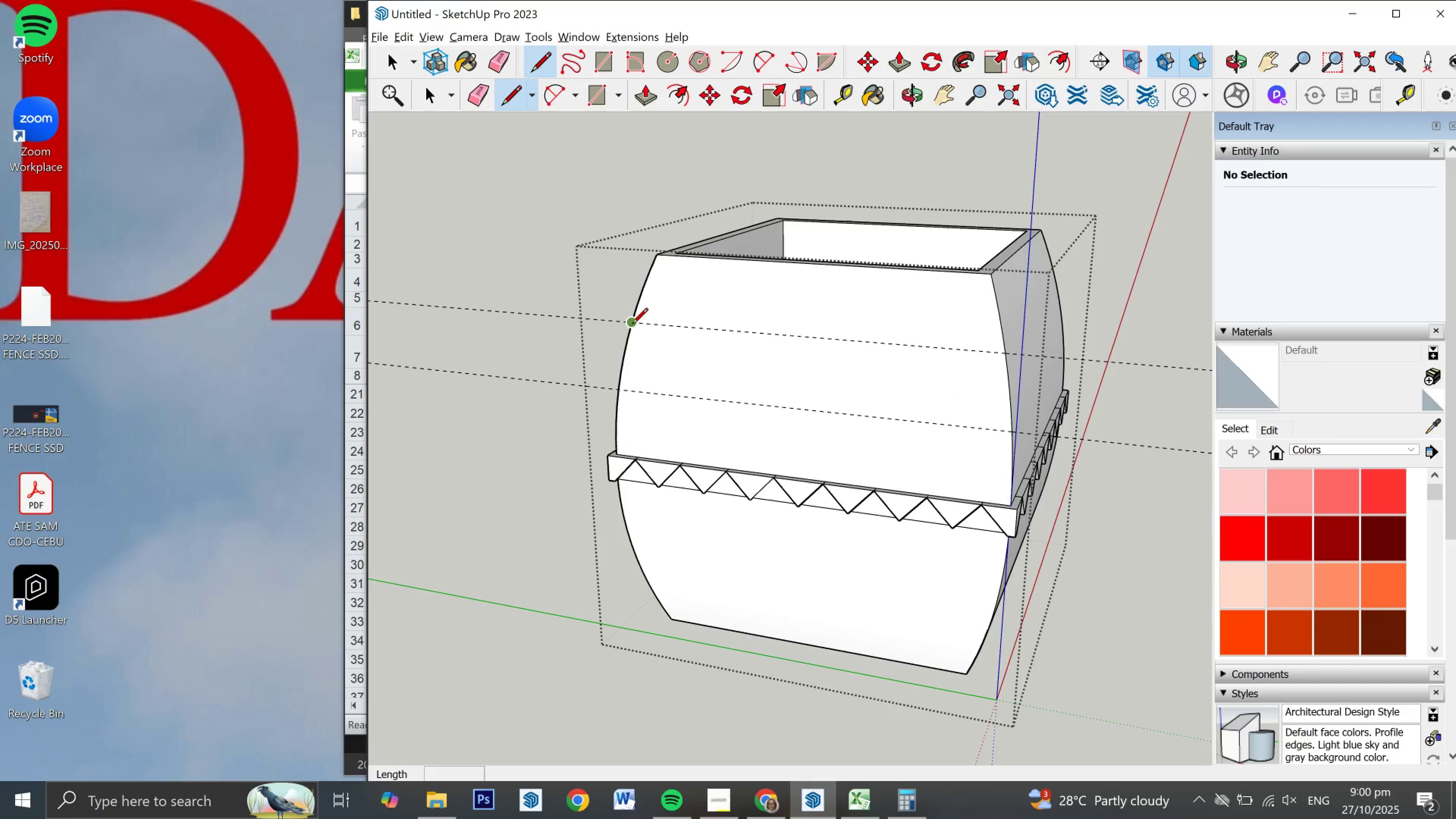 
left_click([632, 325])
 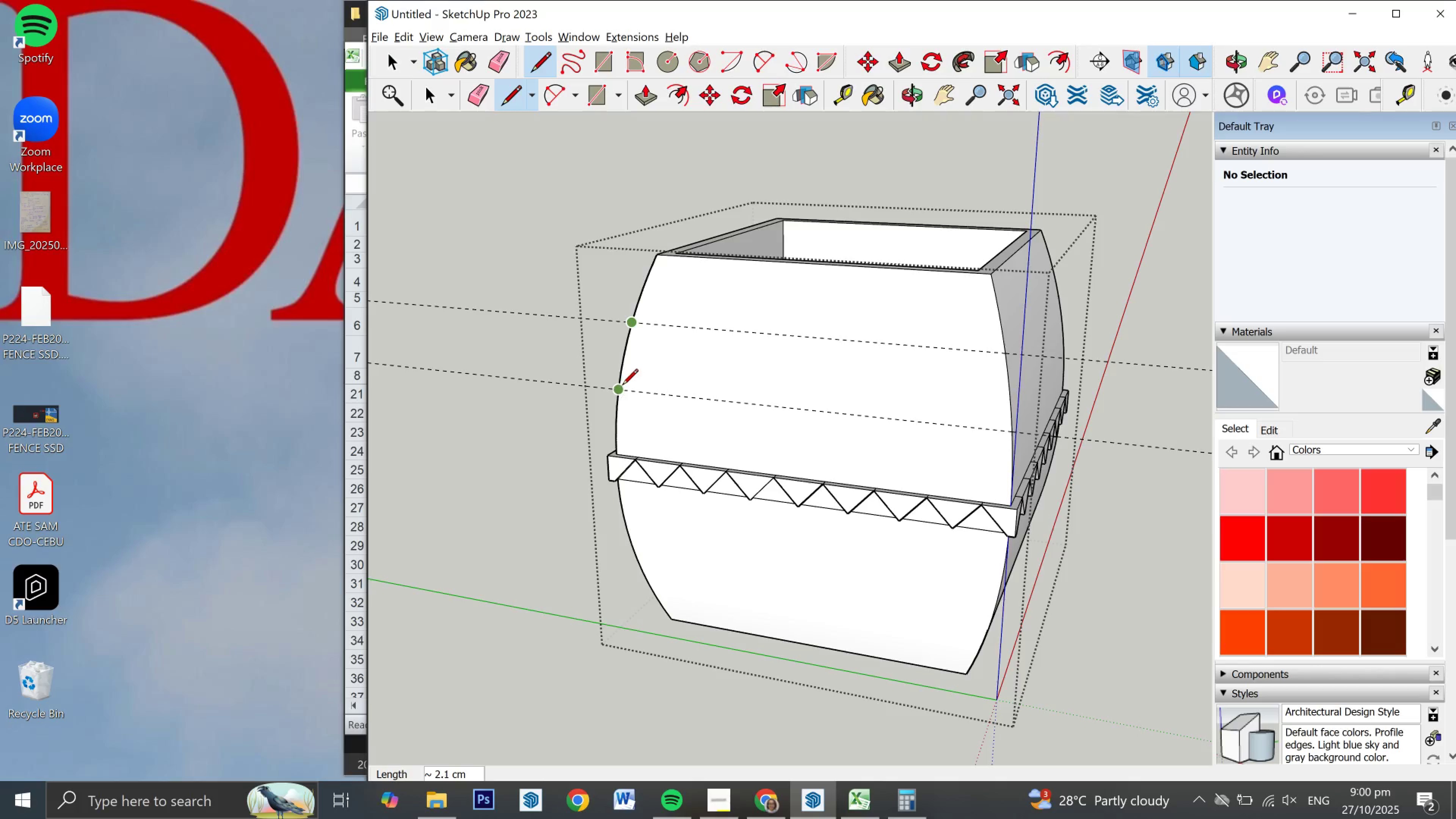 
mouse_move([634, 380])
 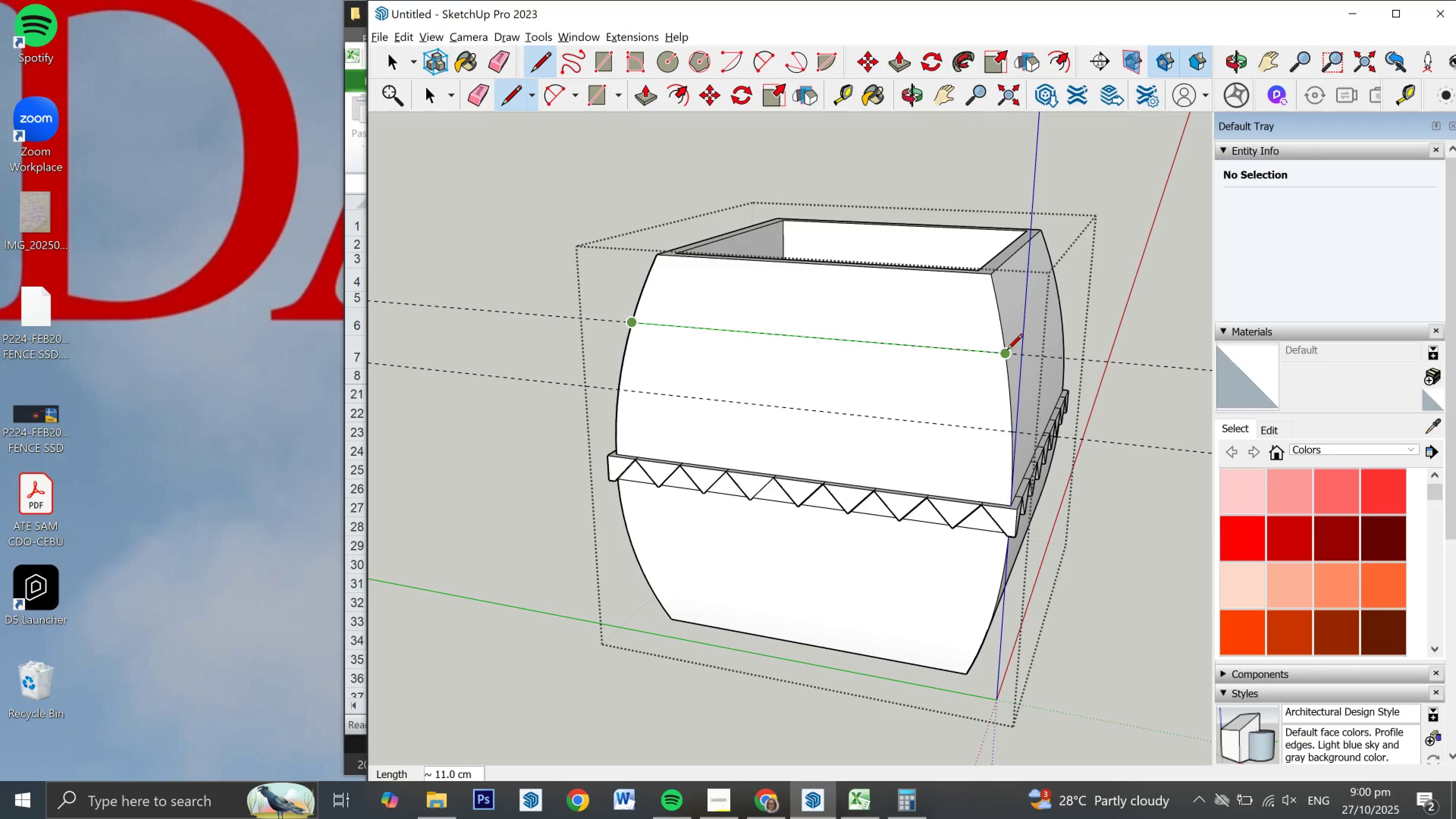 
left_click([1007, 351])
 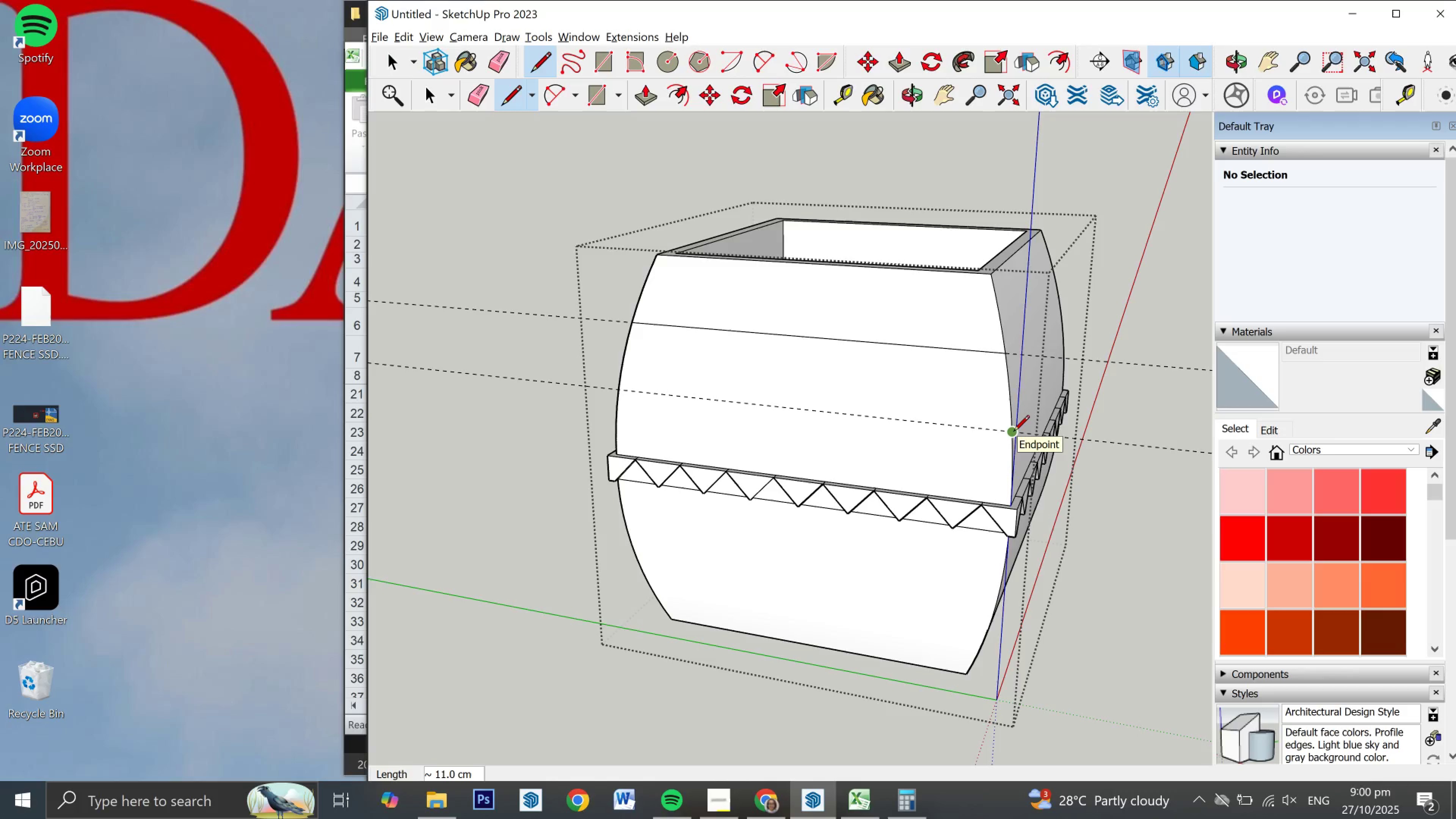 
left_click([1014, 432])
 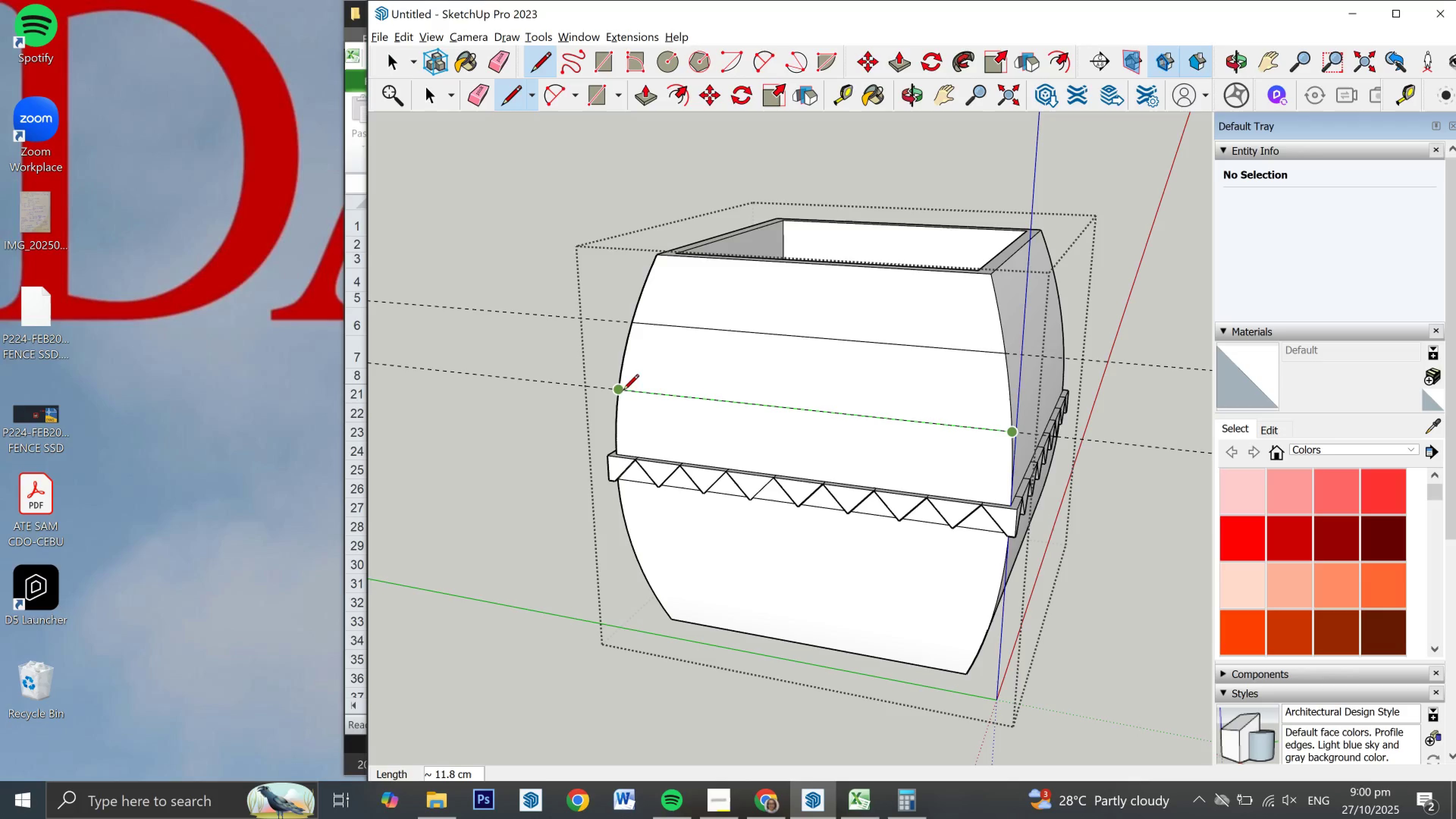 
left_click([619, 392])
 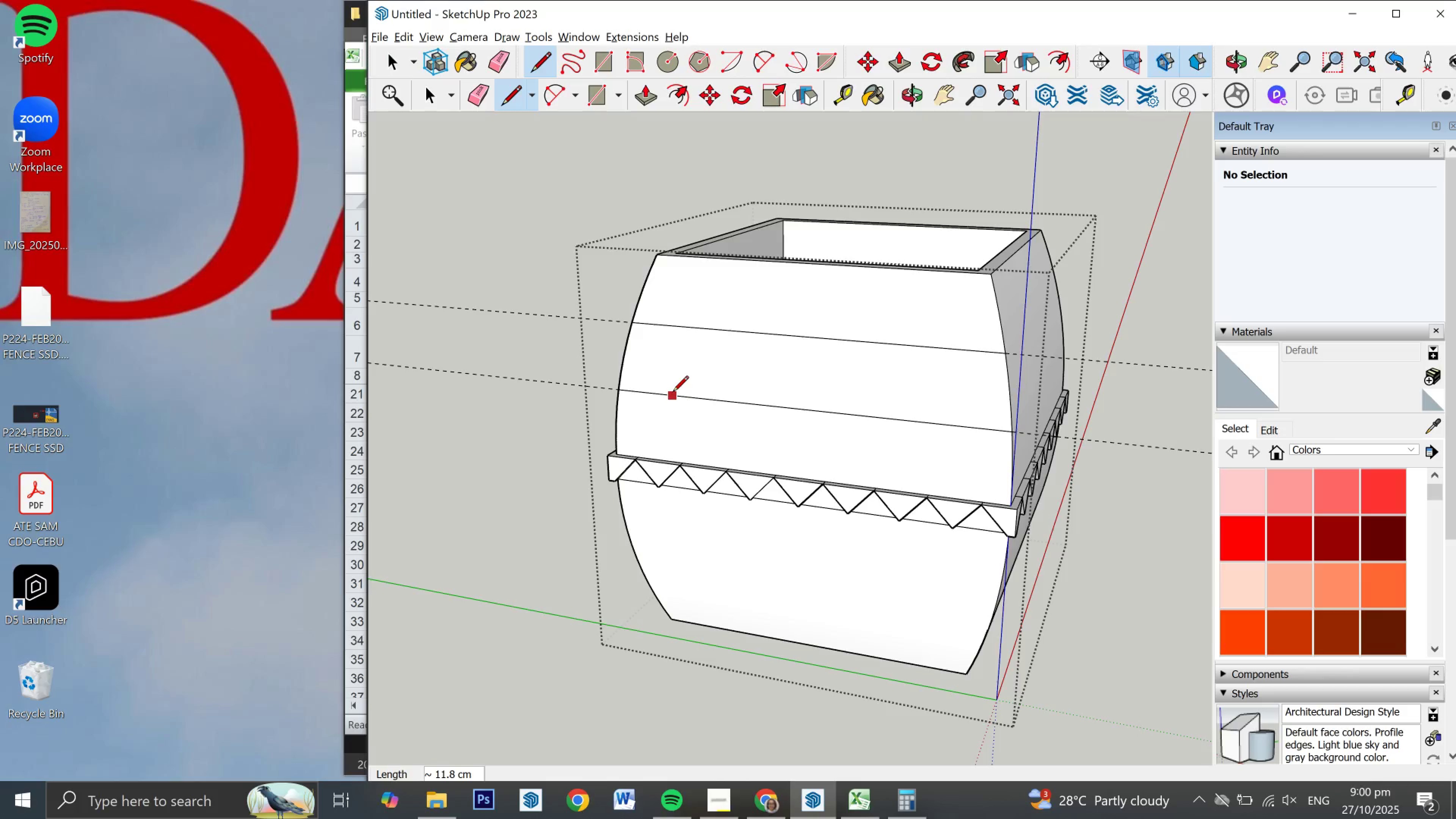 
key(P)
 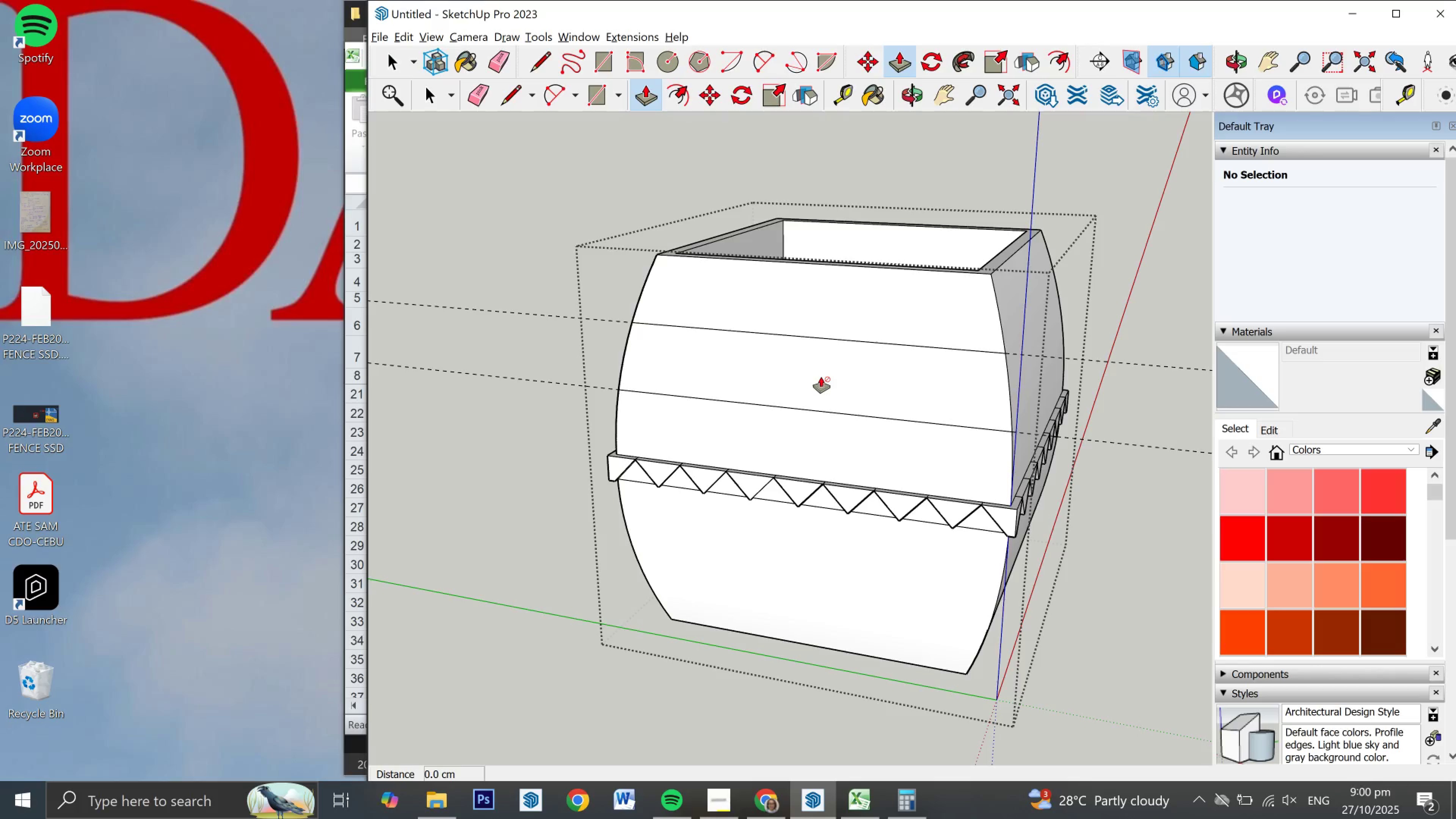 
key(Space)
 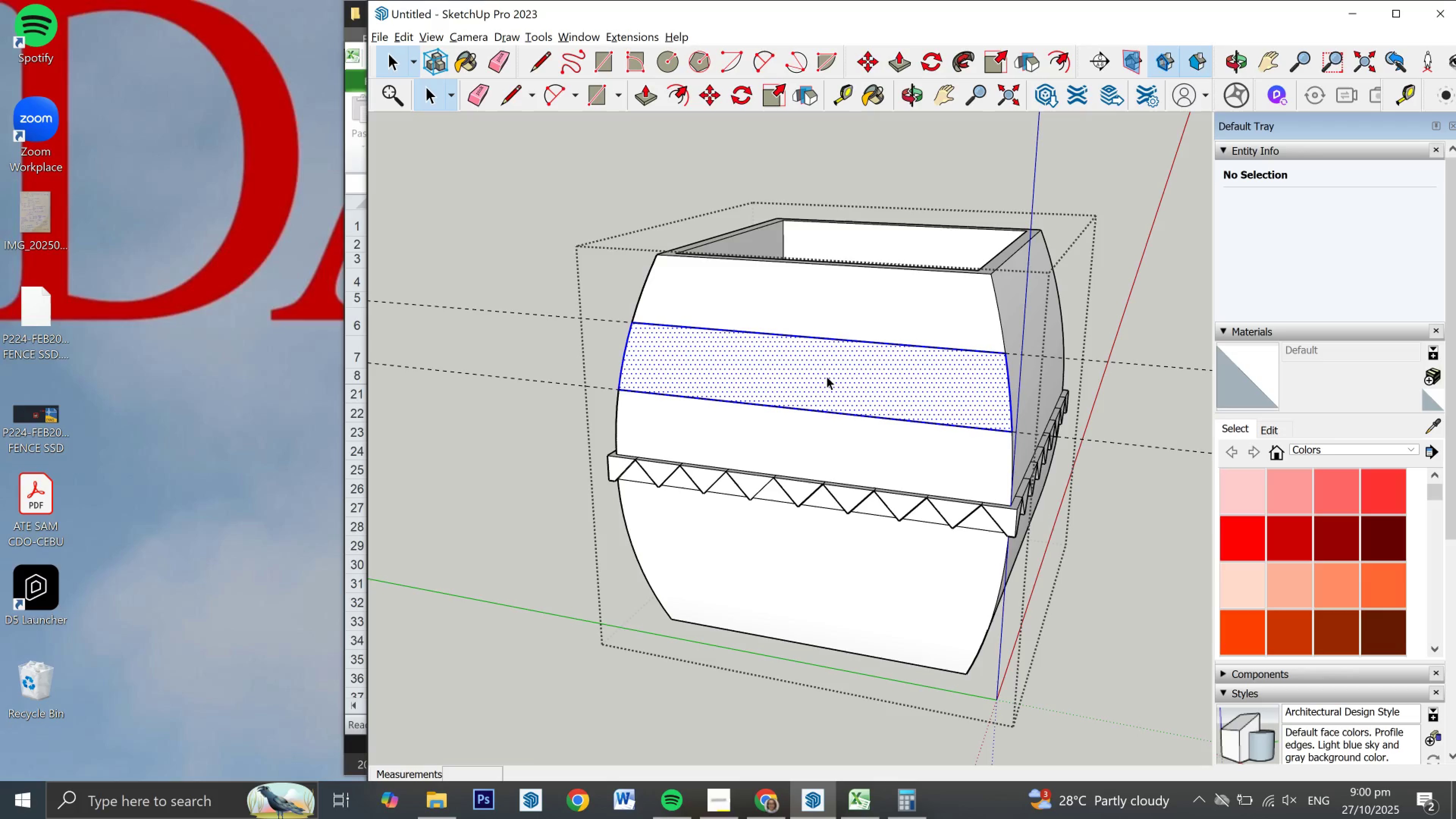 
double_click([827, 376])
 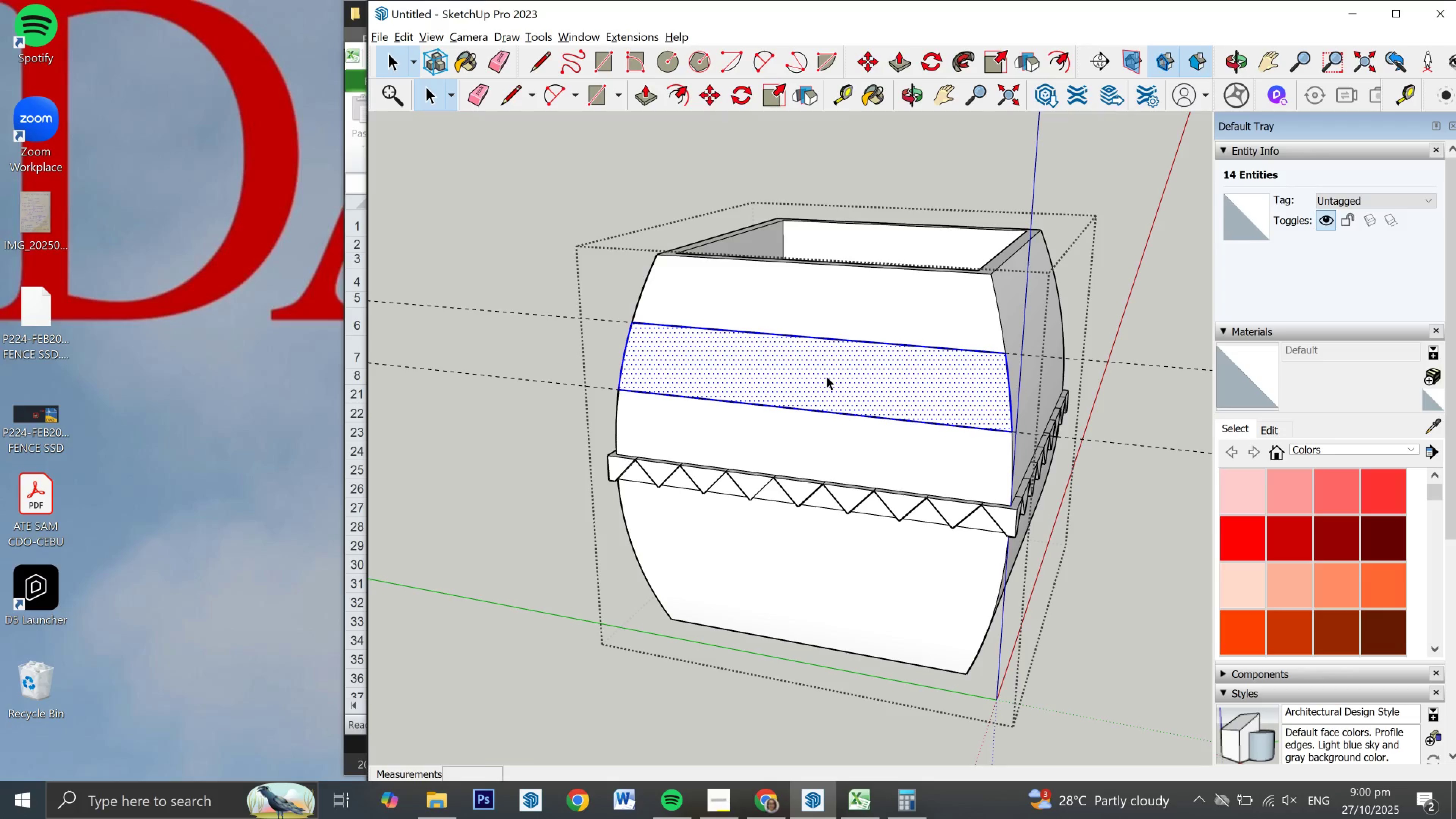 
key(P)
 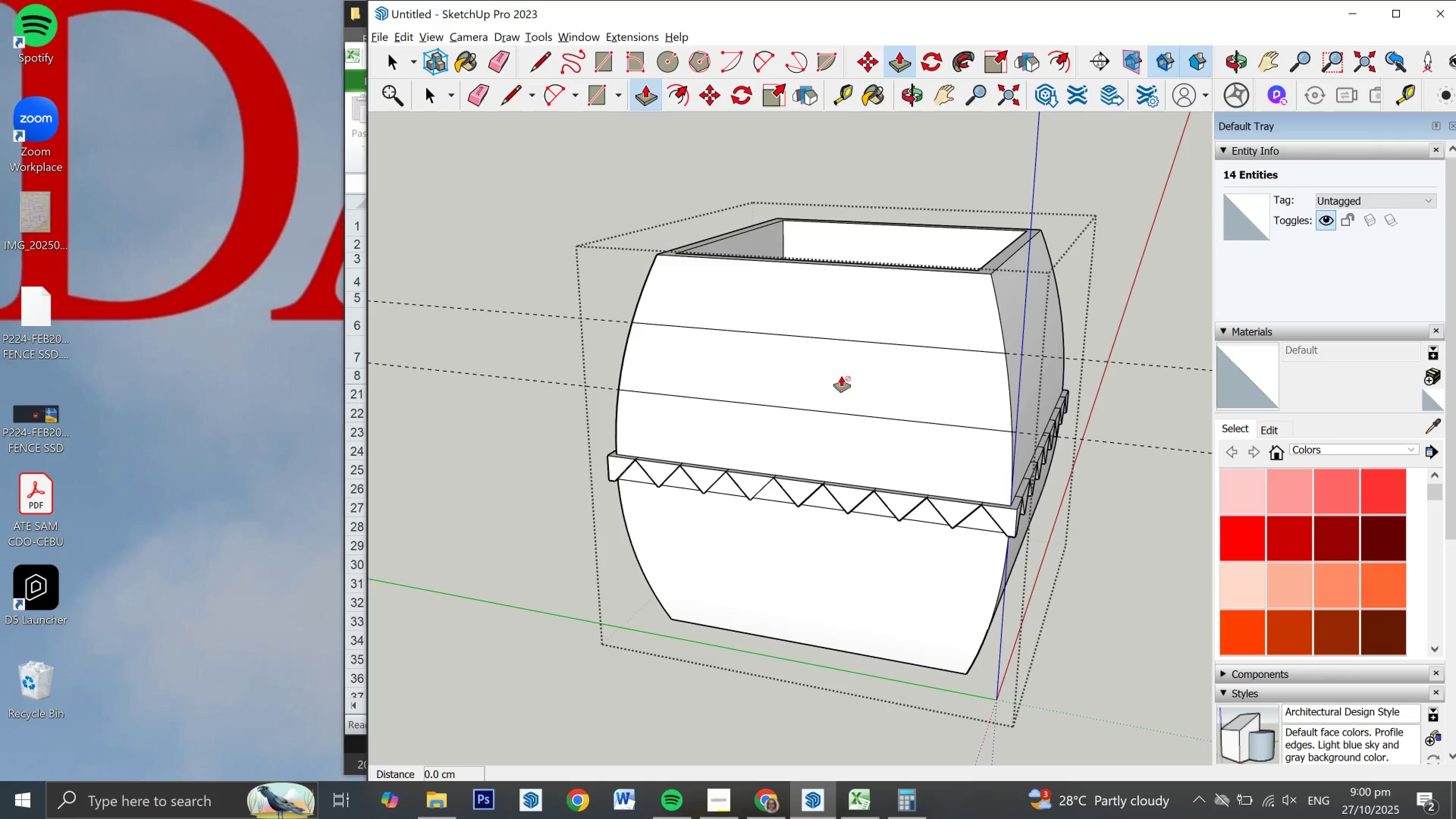 
left_click([841, 376])
 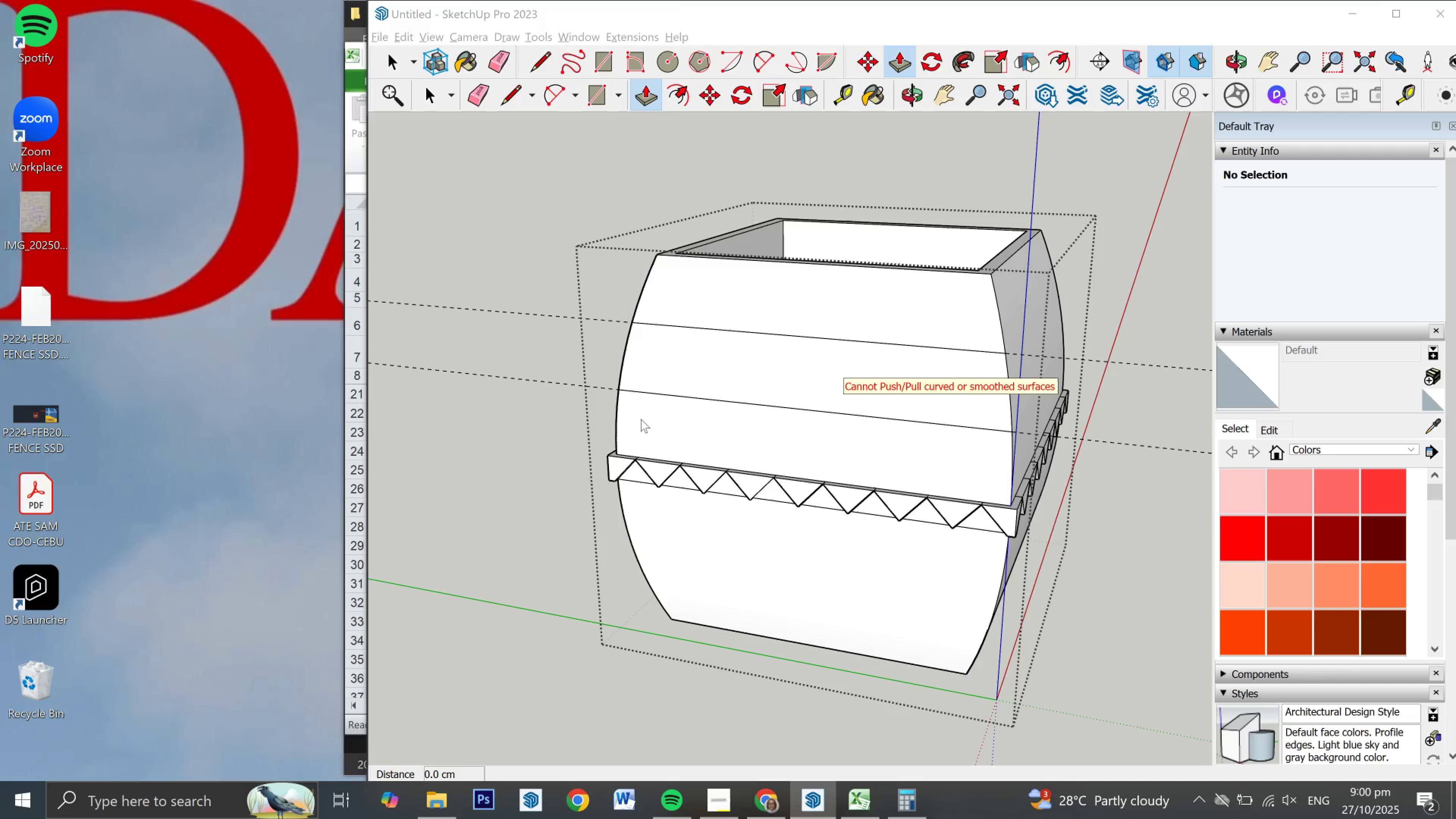 
scroll: coordinate [804, 376], scroll_direction: up, amount: 3.0
 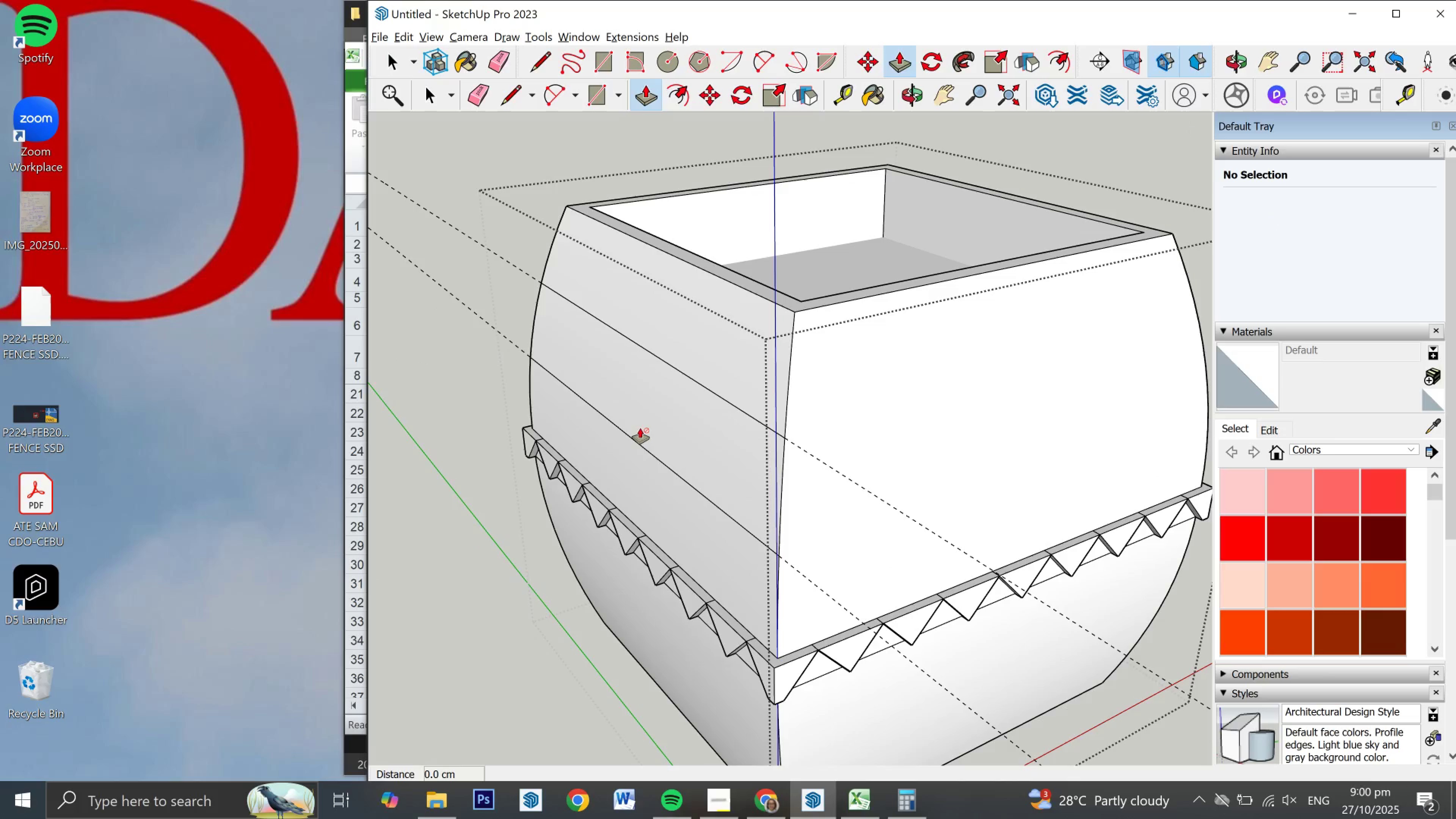 
key(Control+Z)
 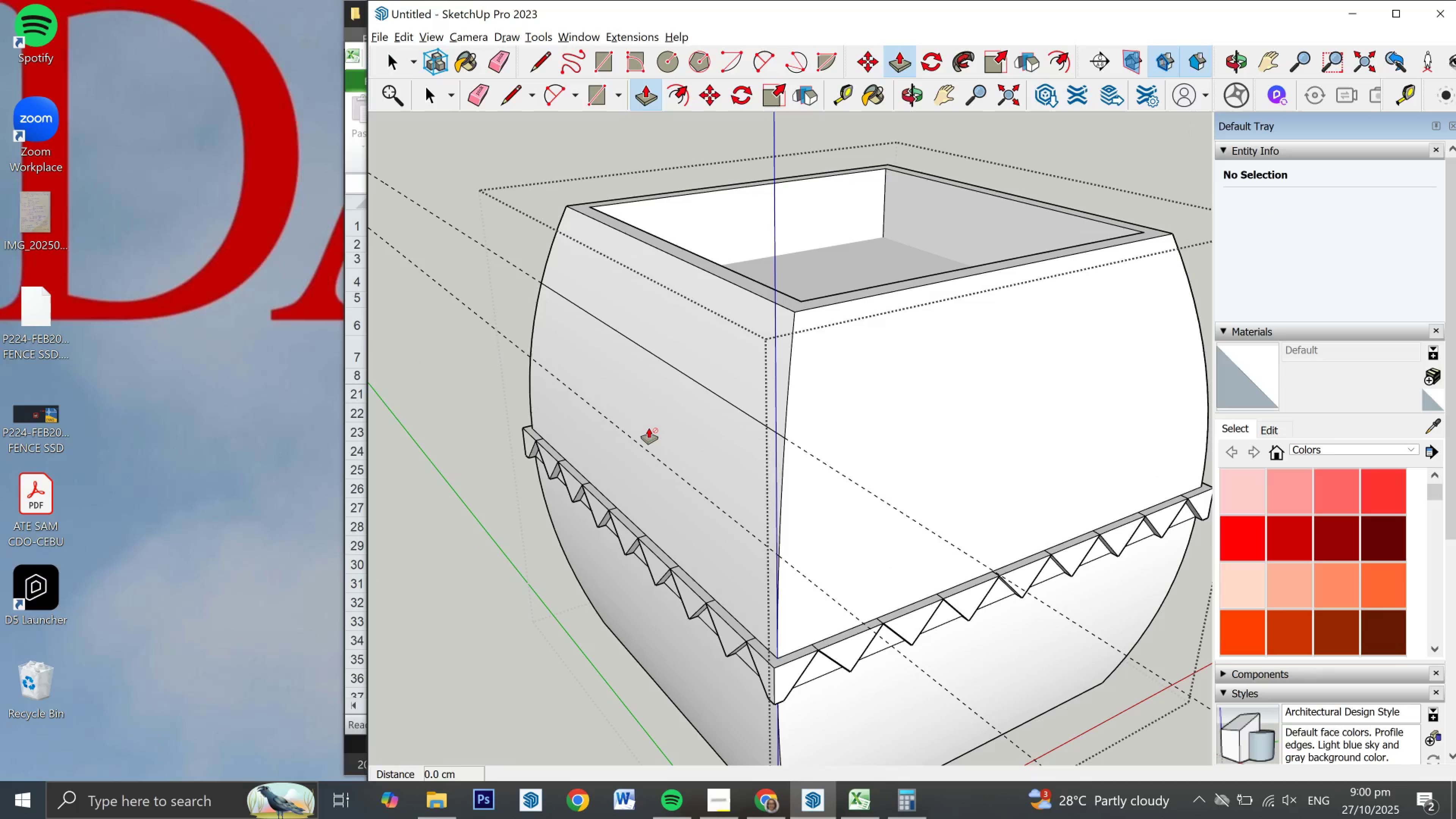 
key(Control+Z)
 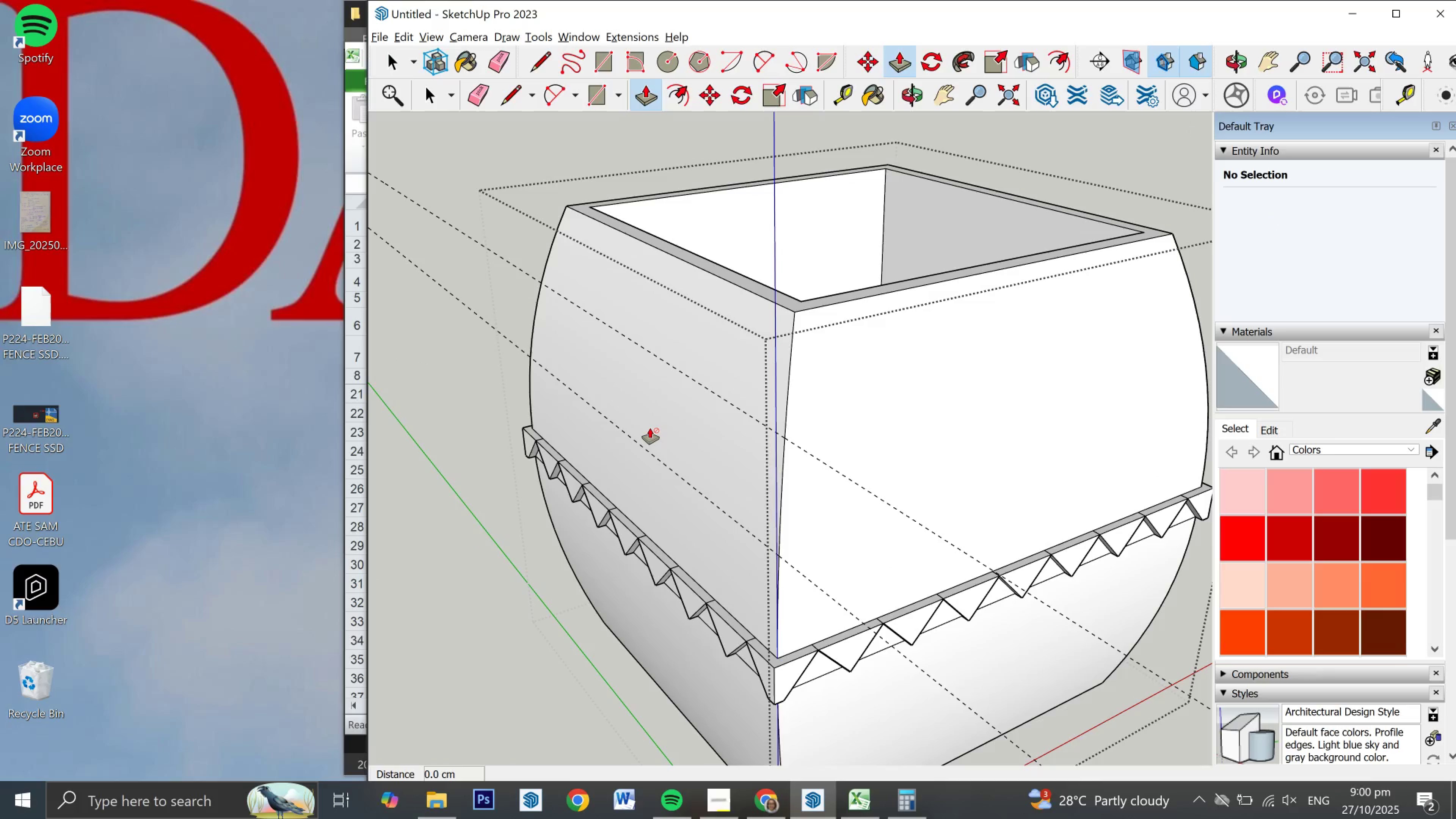 
key(Control+Z)
 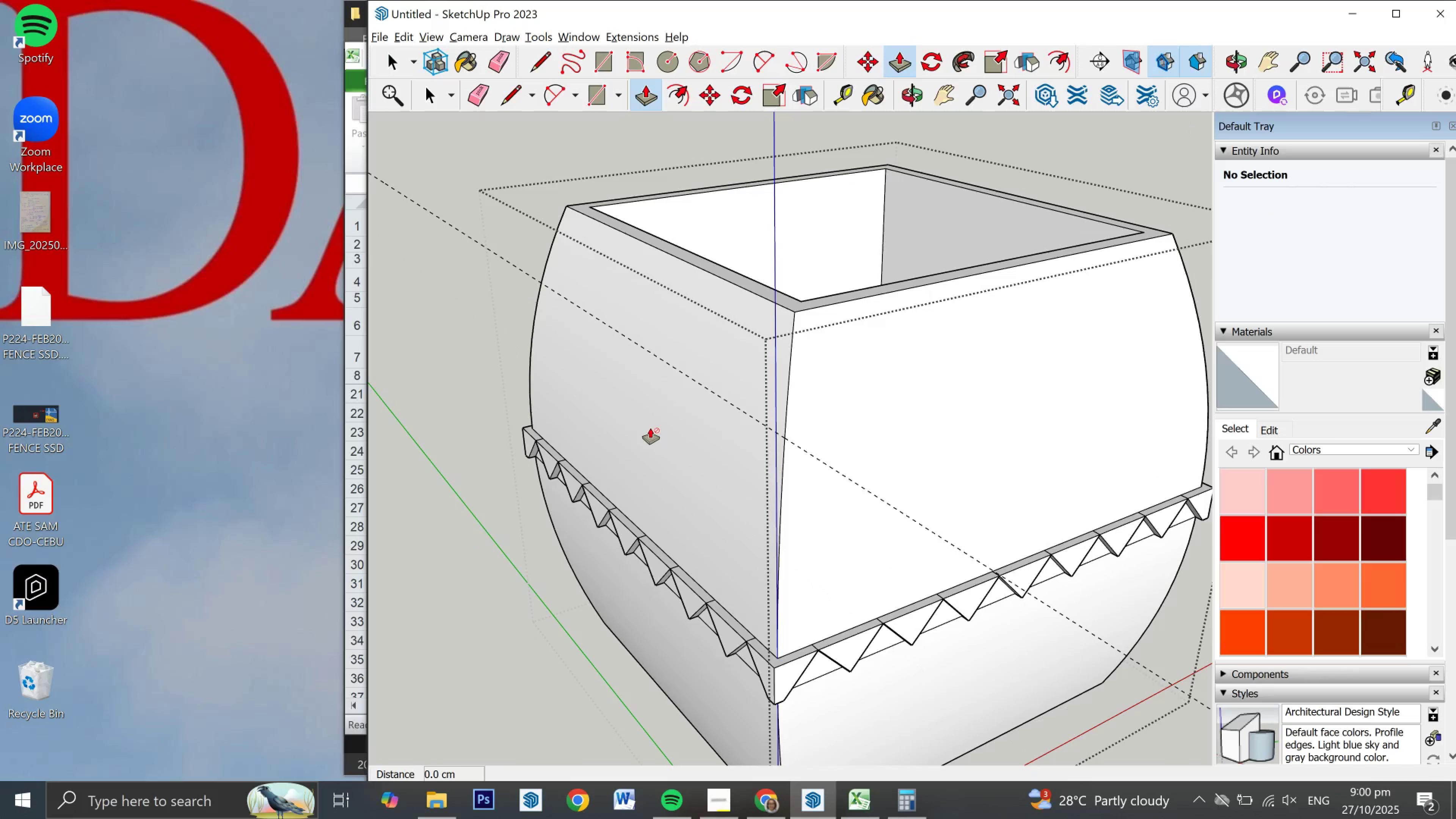 
key(Control+Z)
 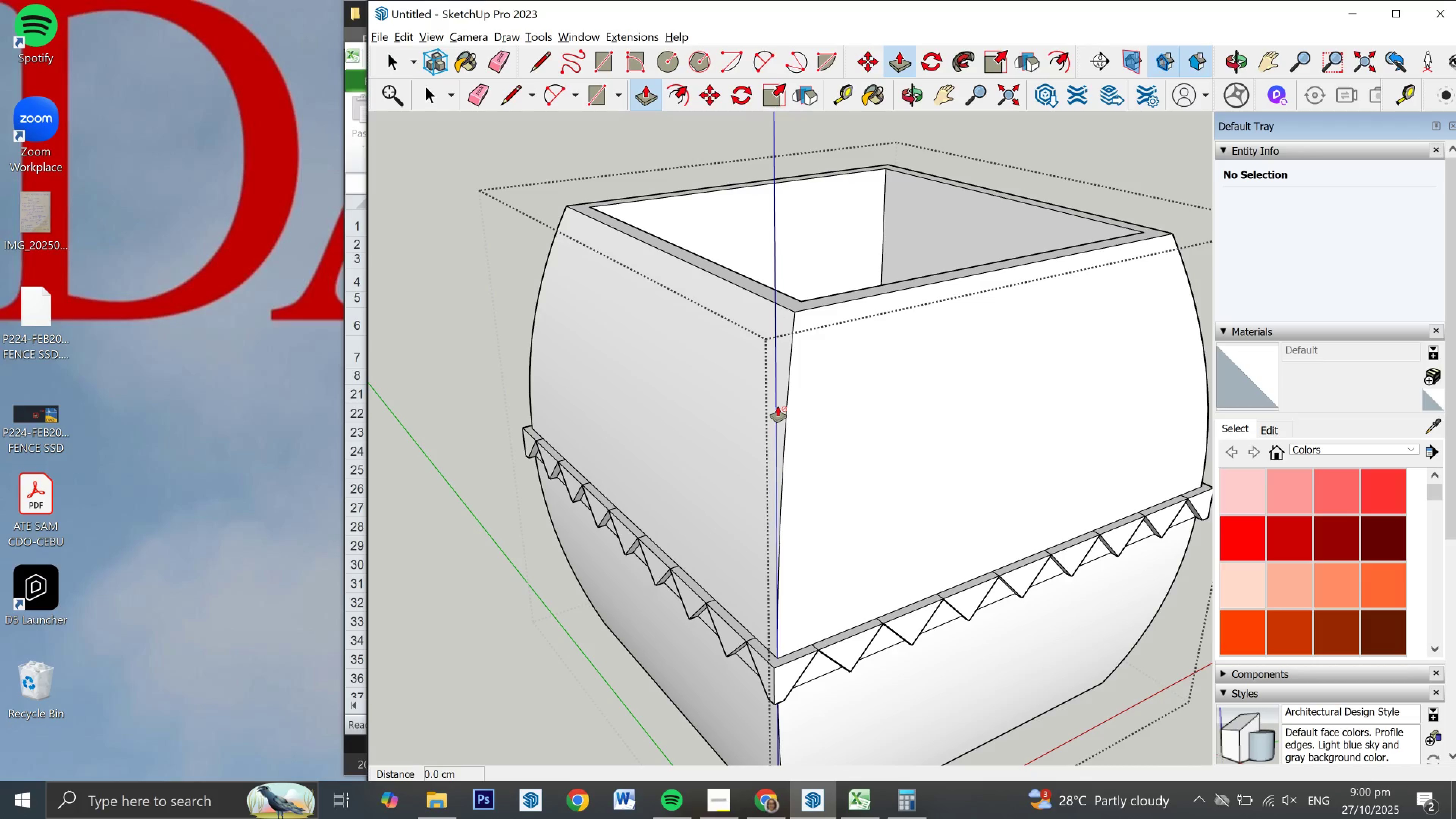 
scroll: coordinate [1035, 459], scroll_direction: down, amount: 8.0
 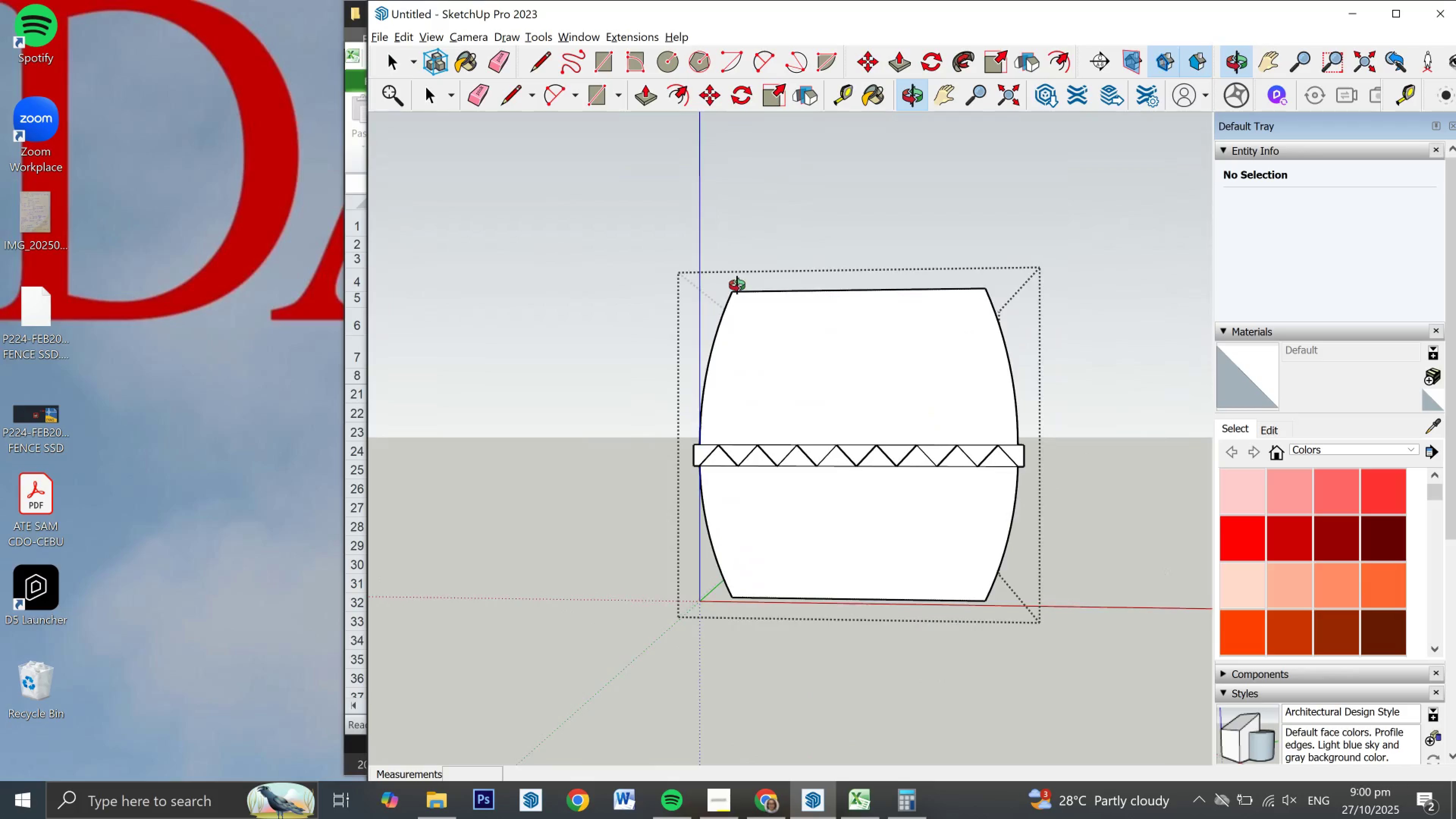 
wait(6.87)
 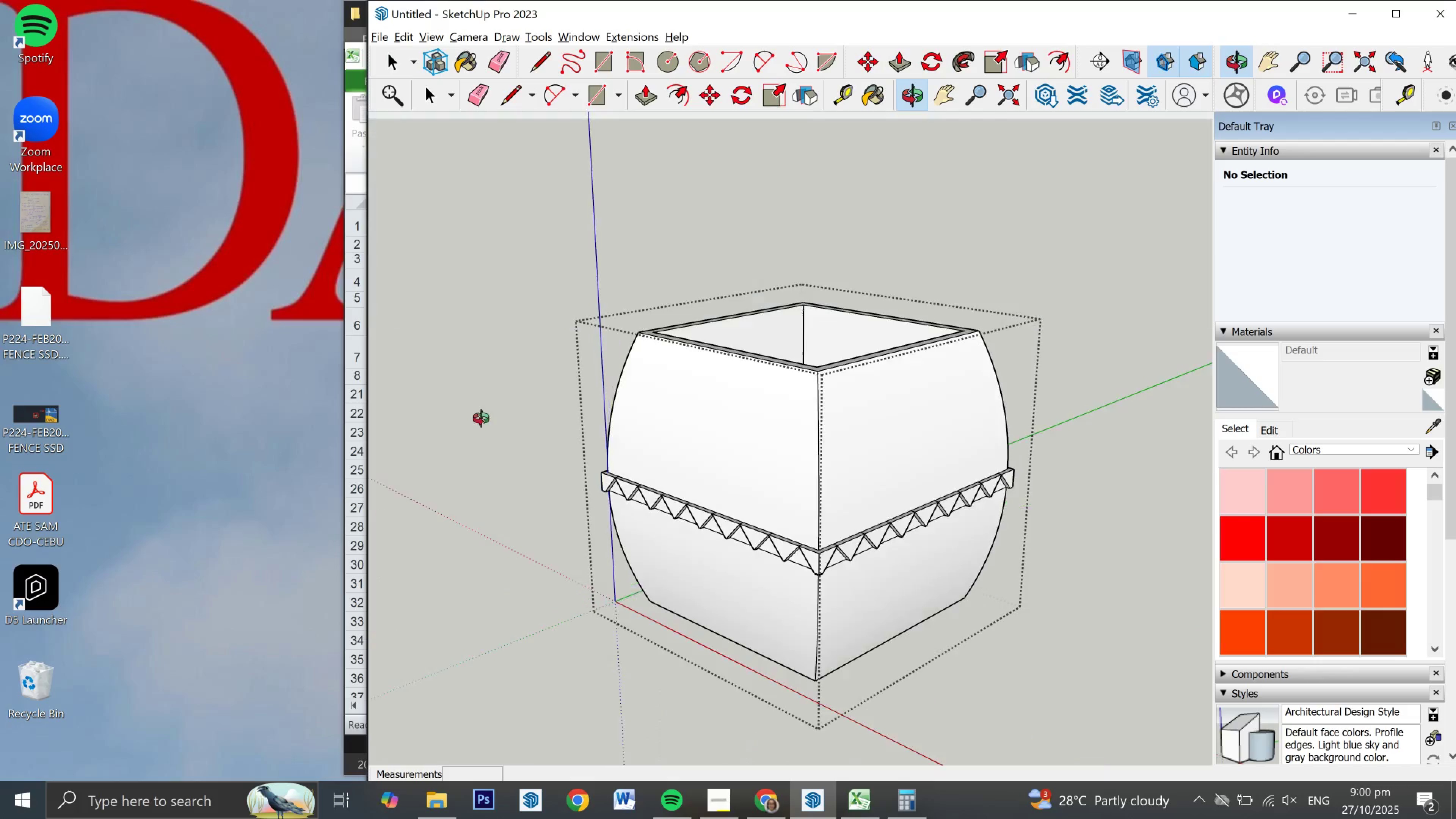 
scroll: coordinate [873, 377], scroll_direction: up, amount: 4.0
 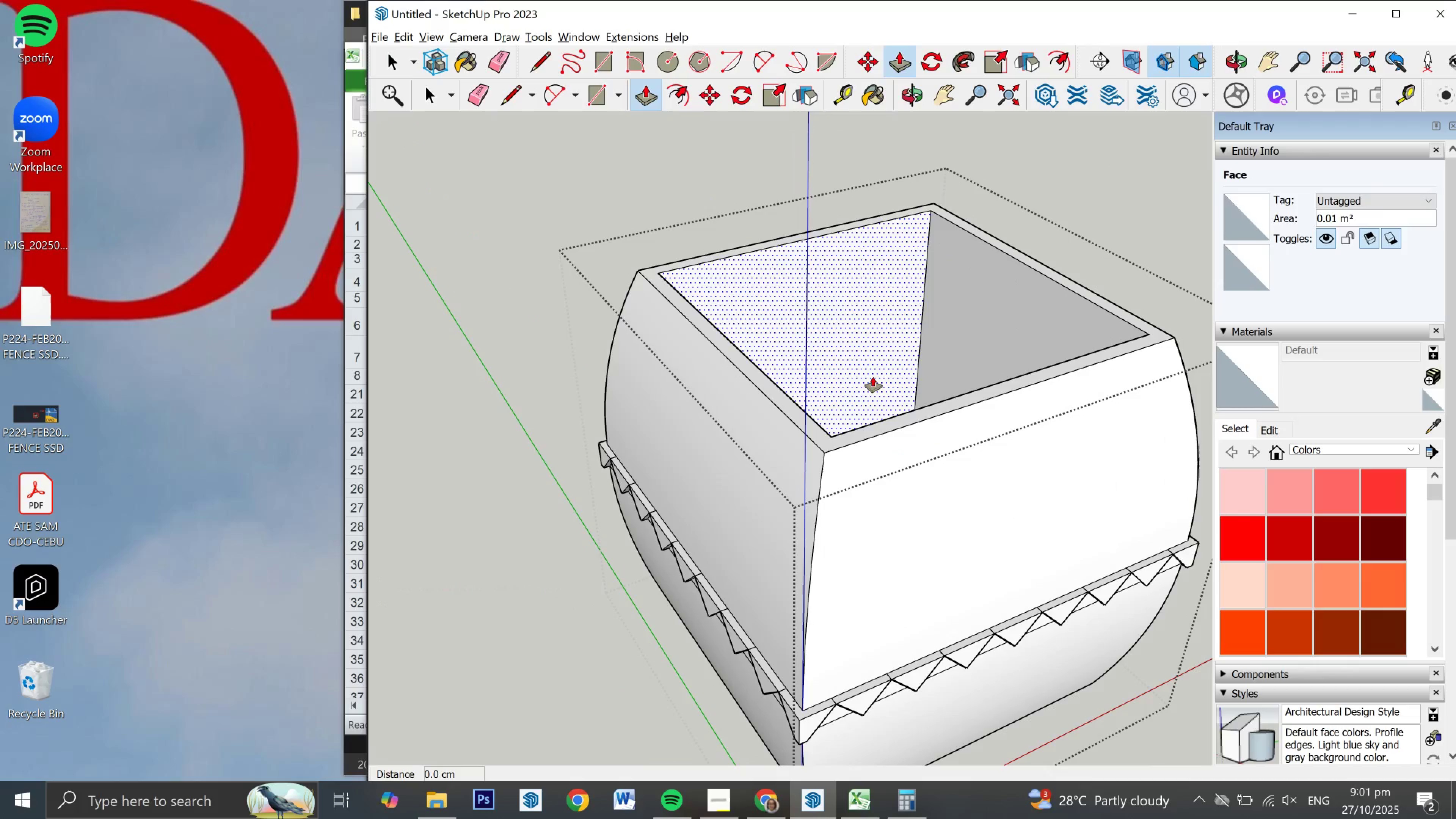 
key(Space)
 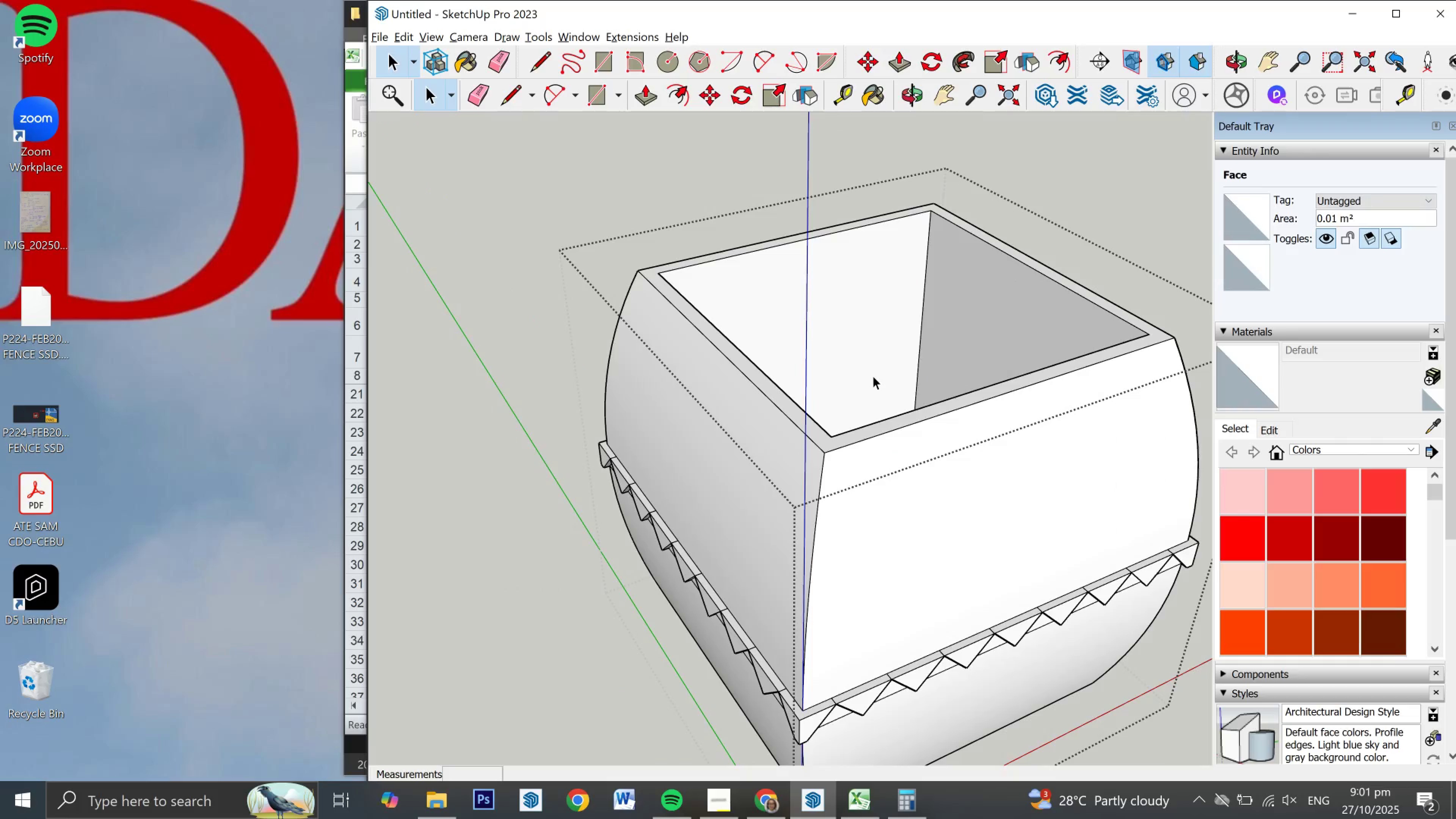 
scroll: coordinate [861, 383], scroll_direction: down, amount: 4.0
 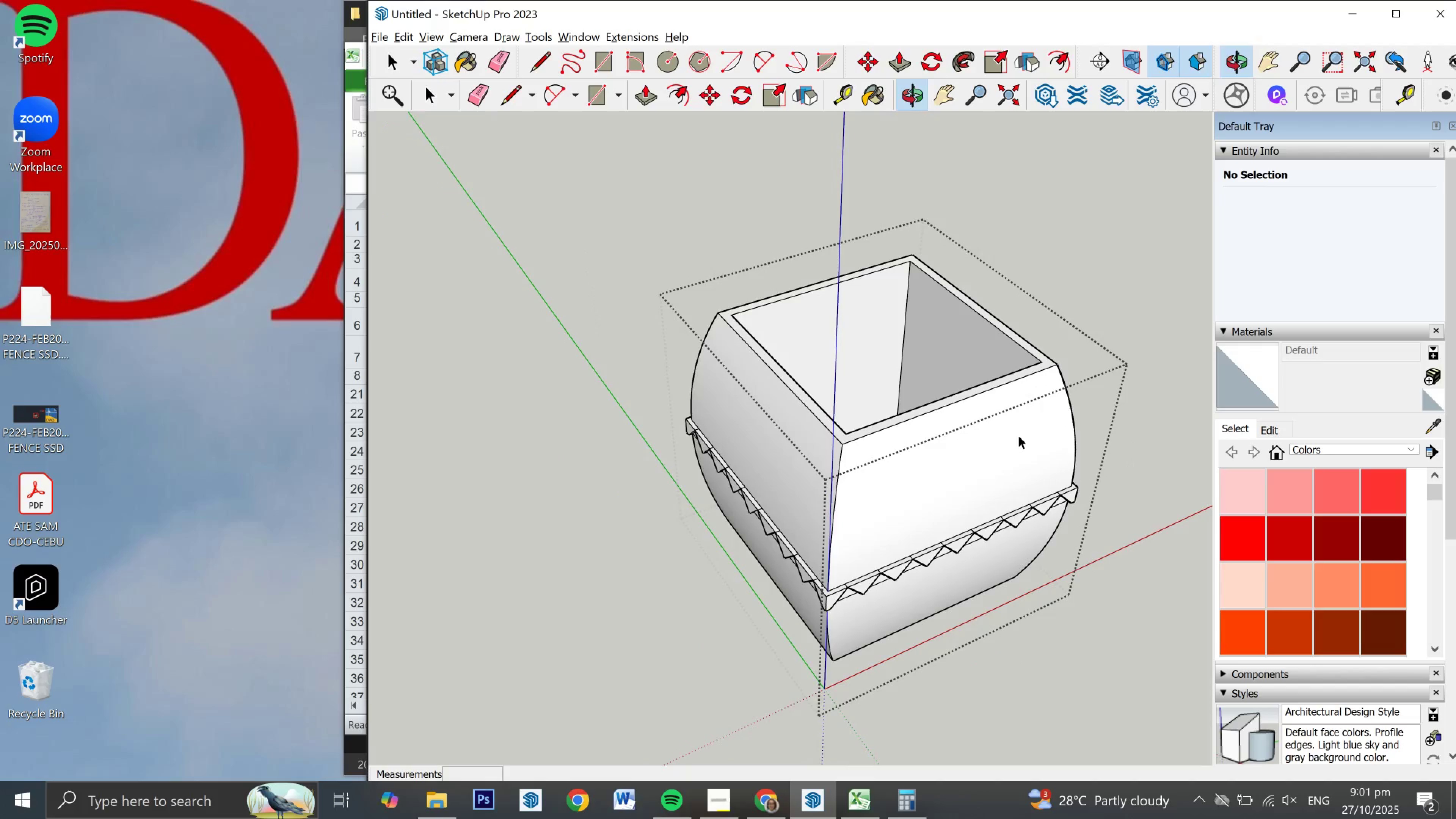 
key(T)
 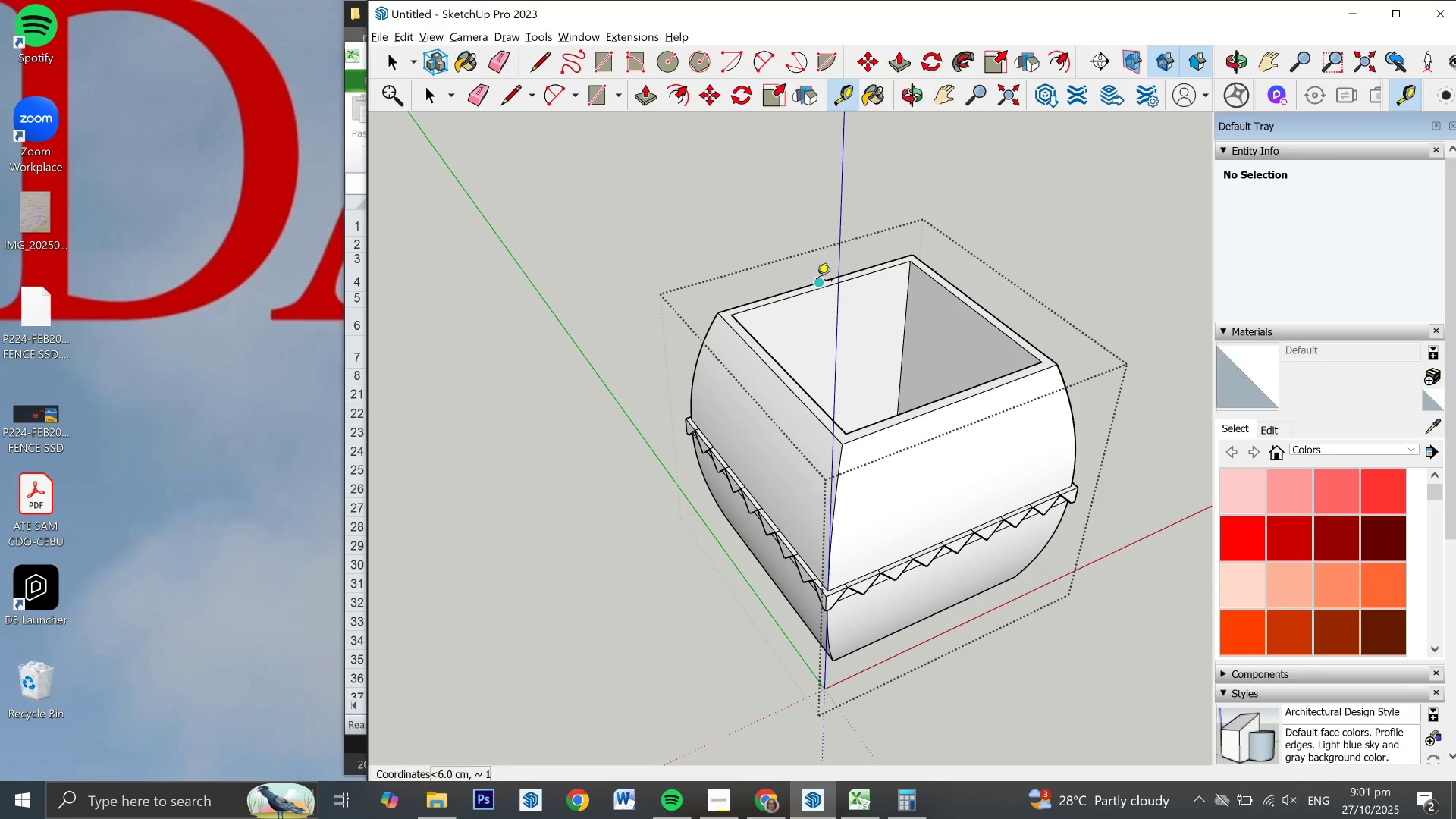 
left_click([817, 281])
 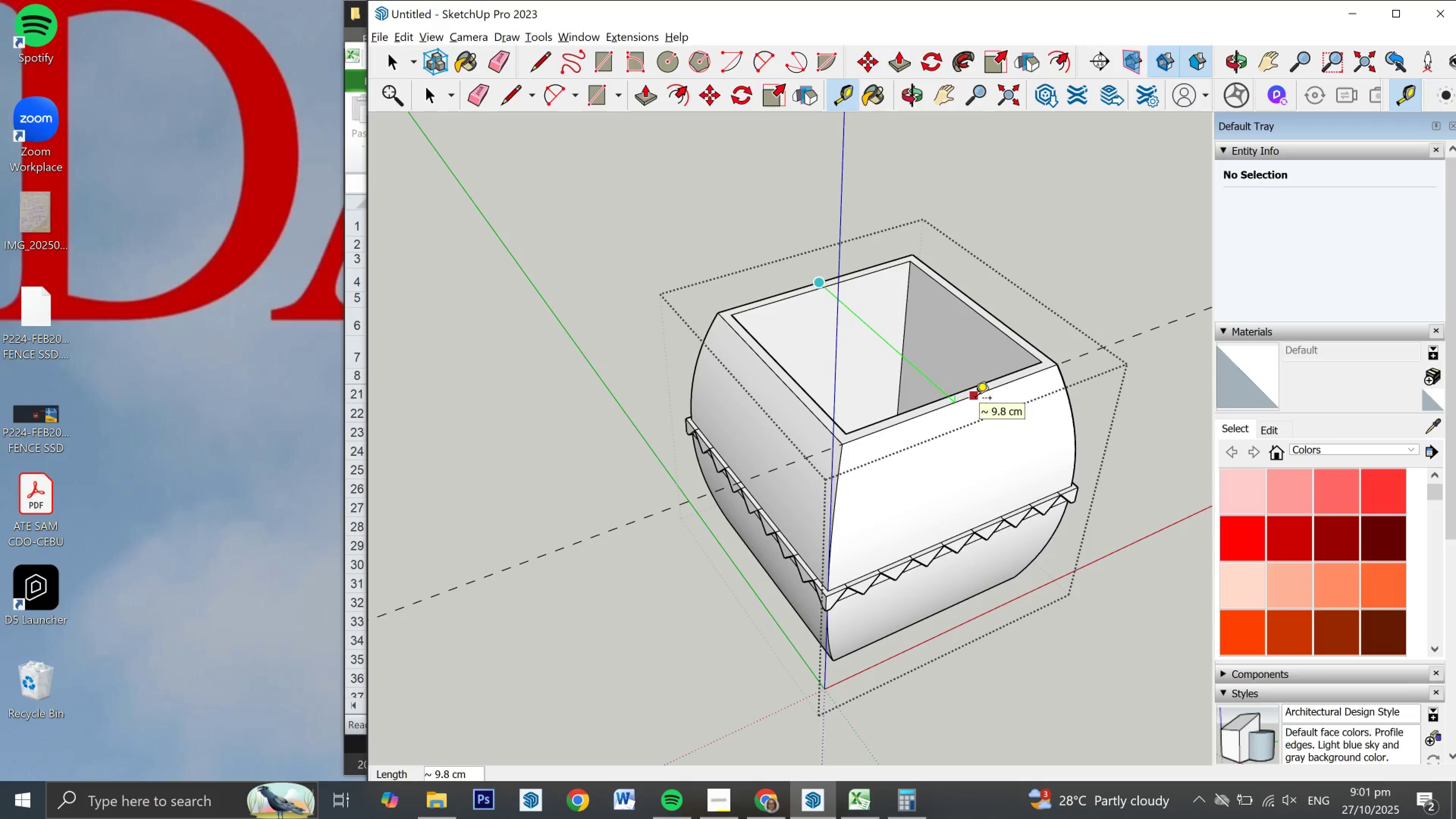 
key(Escape)
 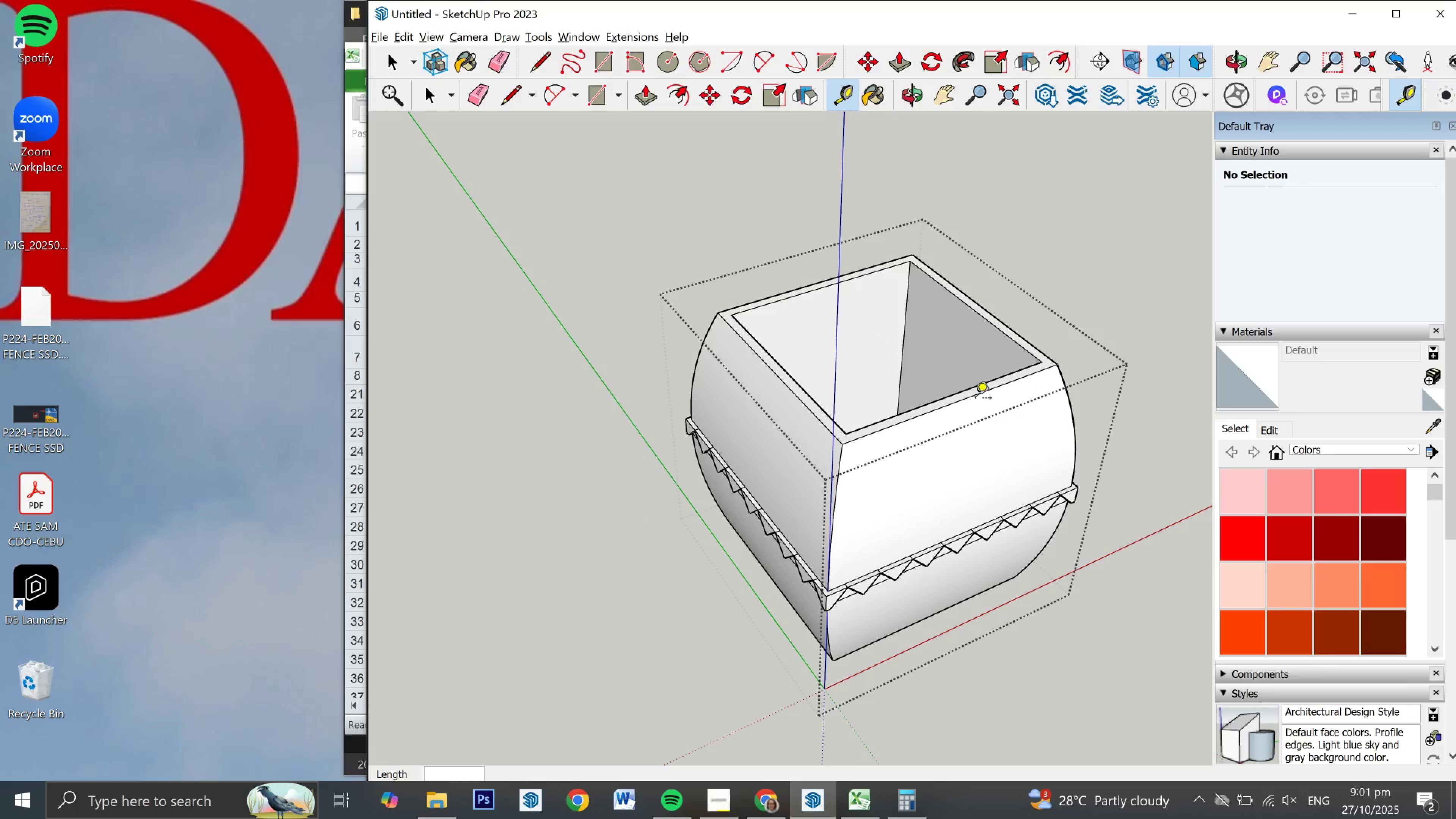 
key(Alt+Tab)
 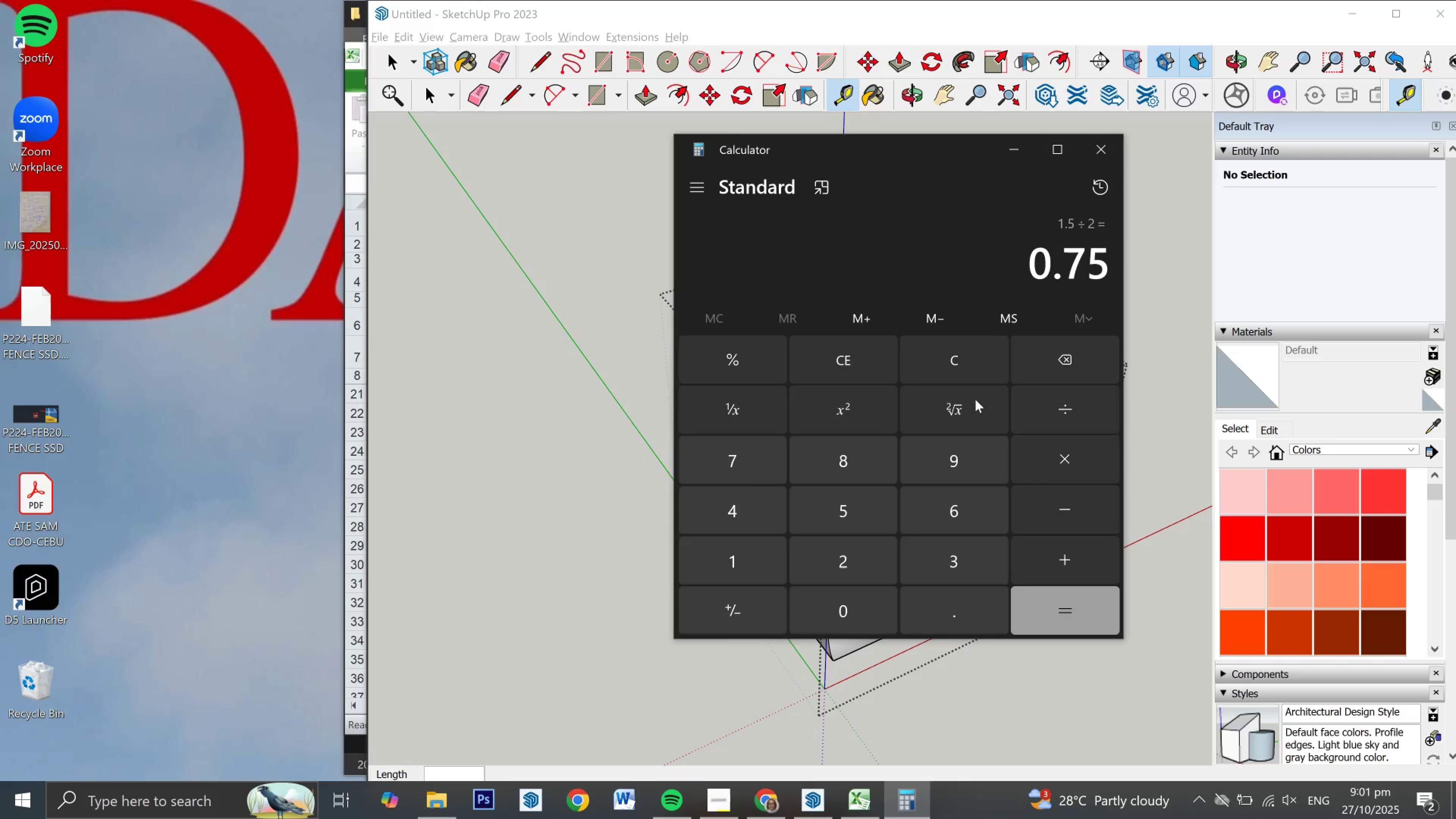 
key(Alt+Tab)